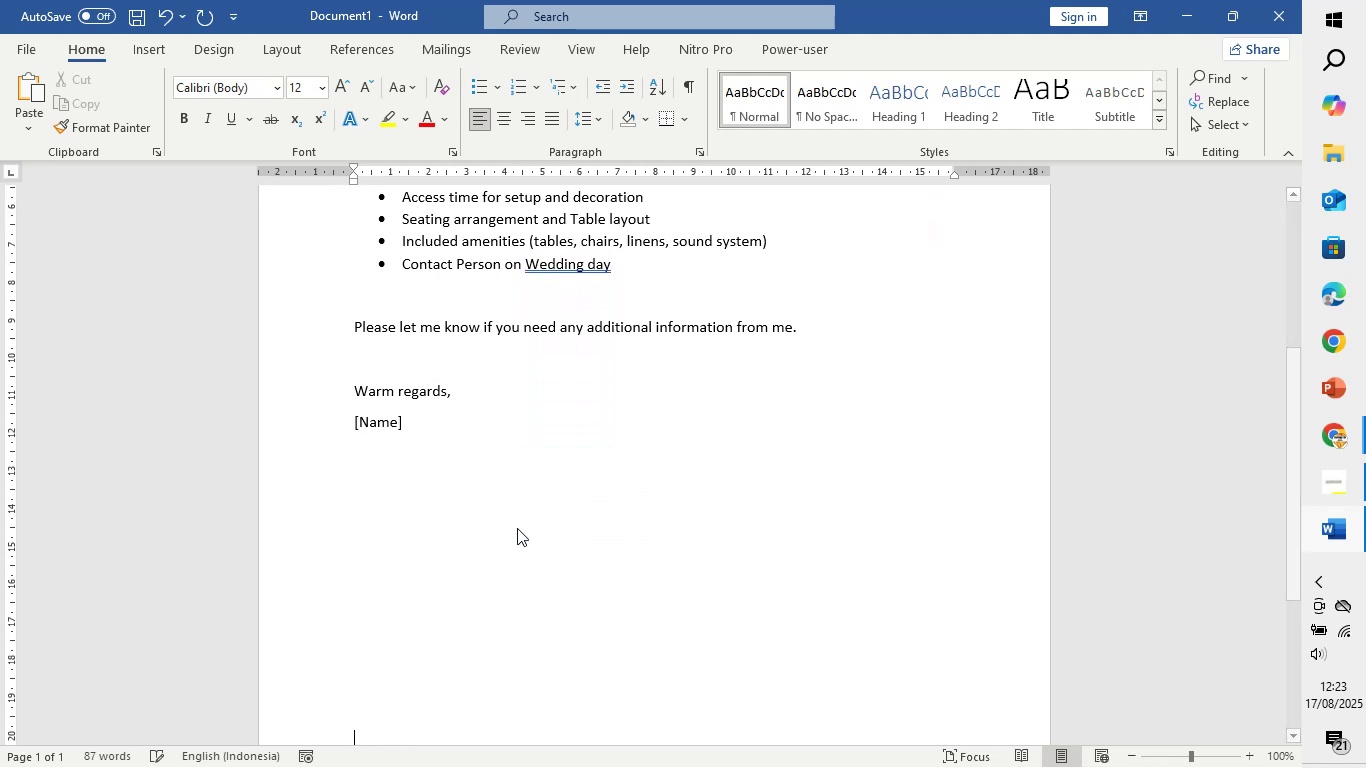 
key(Enter)
 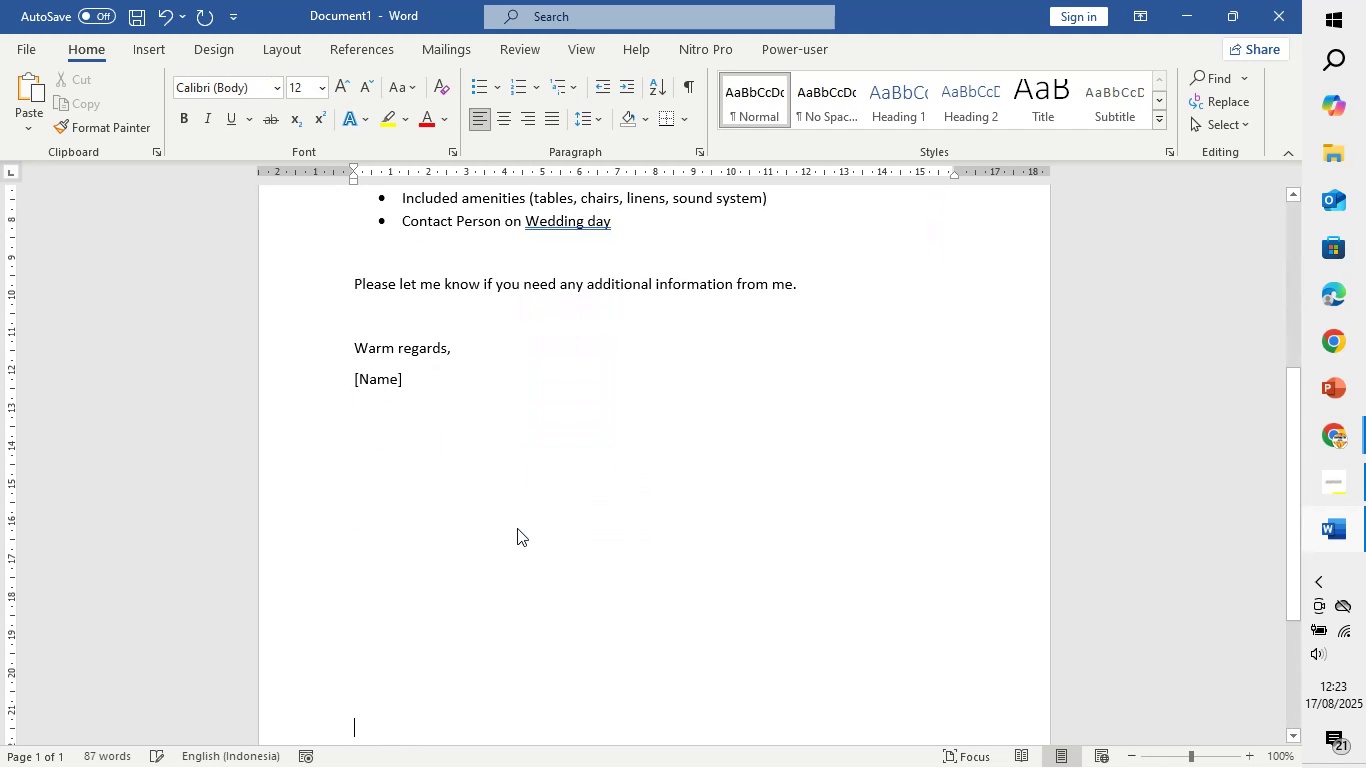 
key(Enter)
 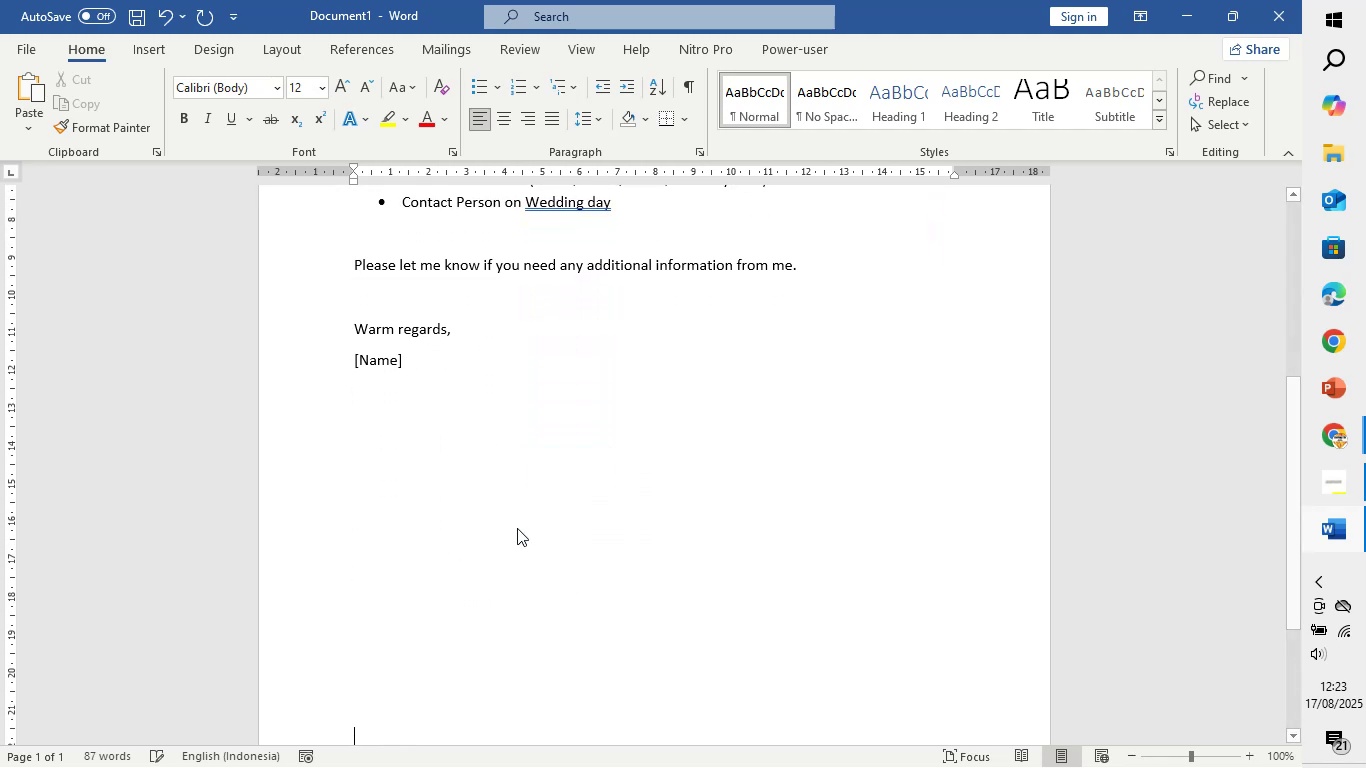 
key(Enter)
 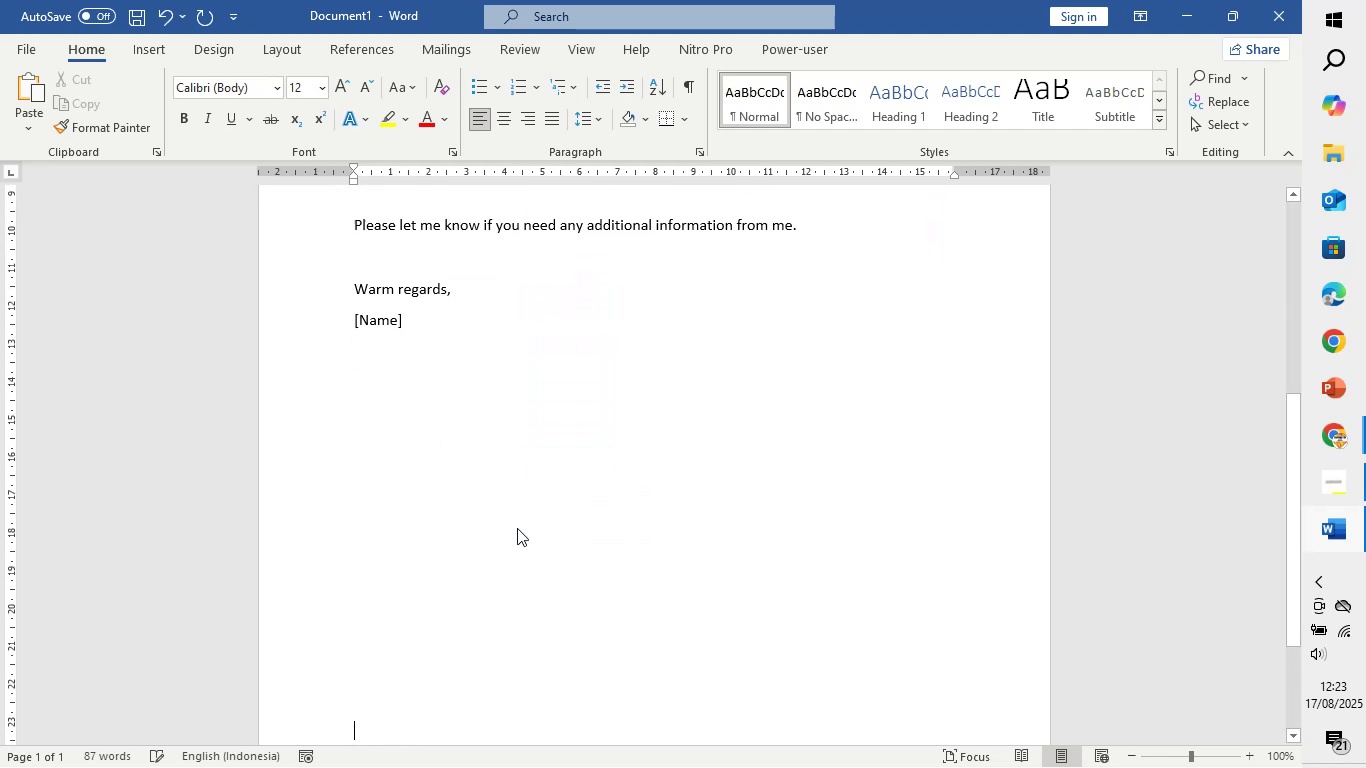 
key(Enter)
 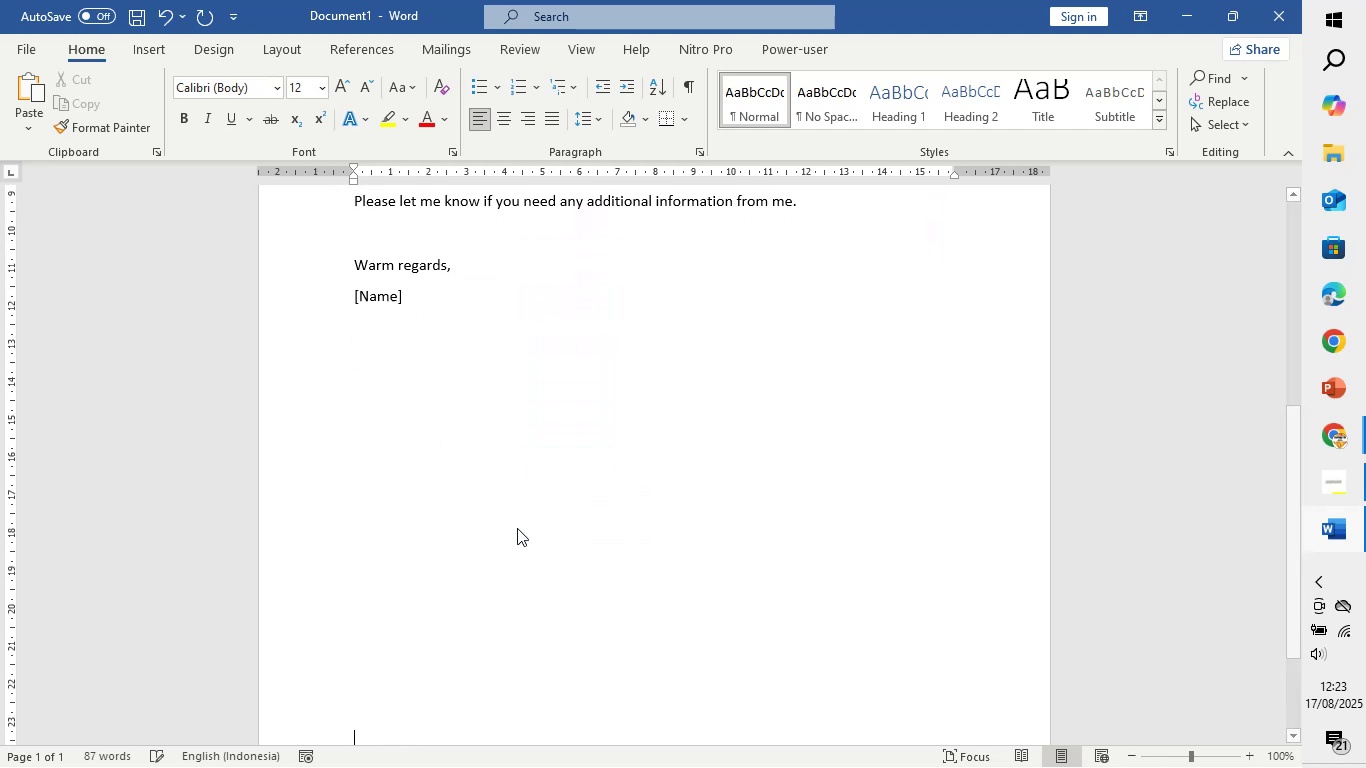 
key(Enter)
 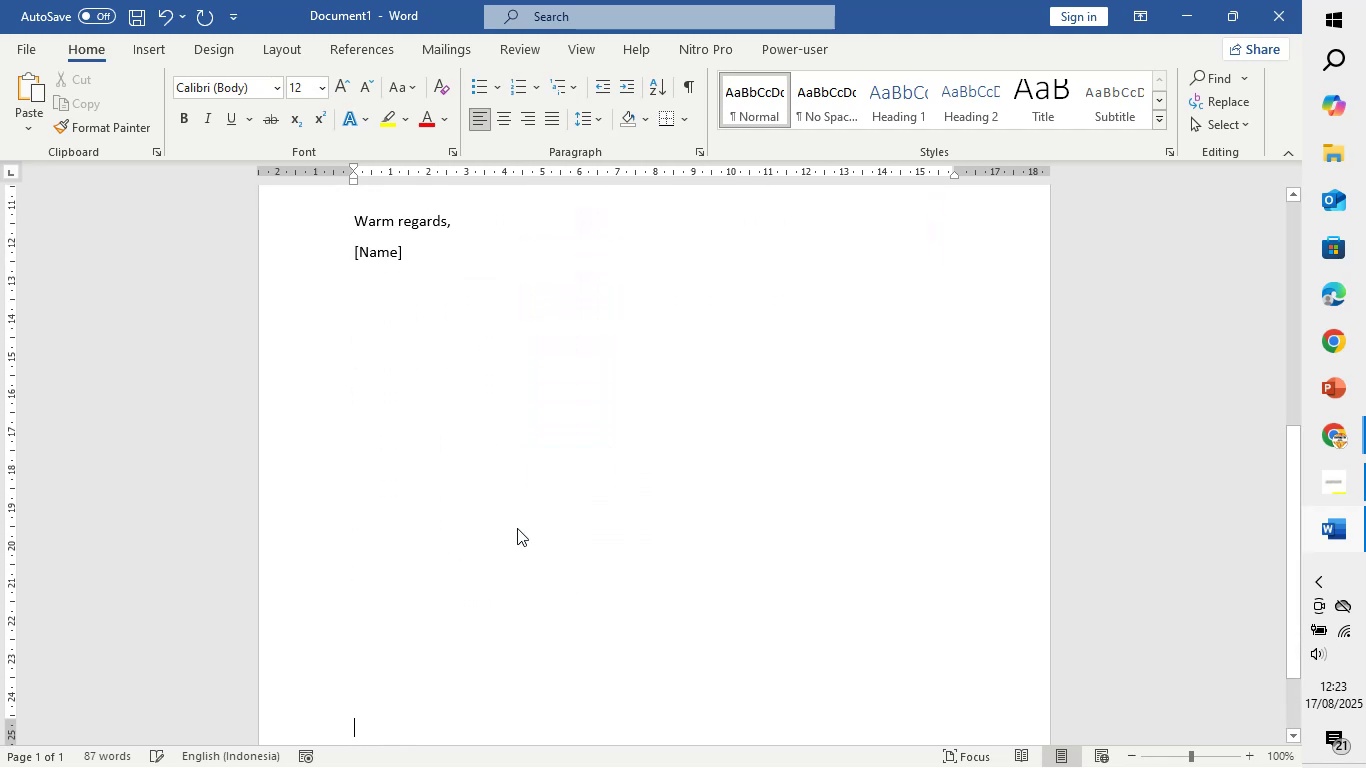 
key(Enter)
 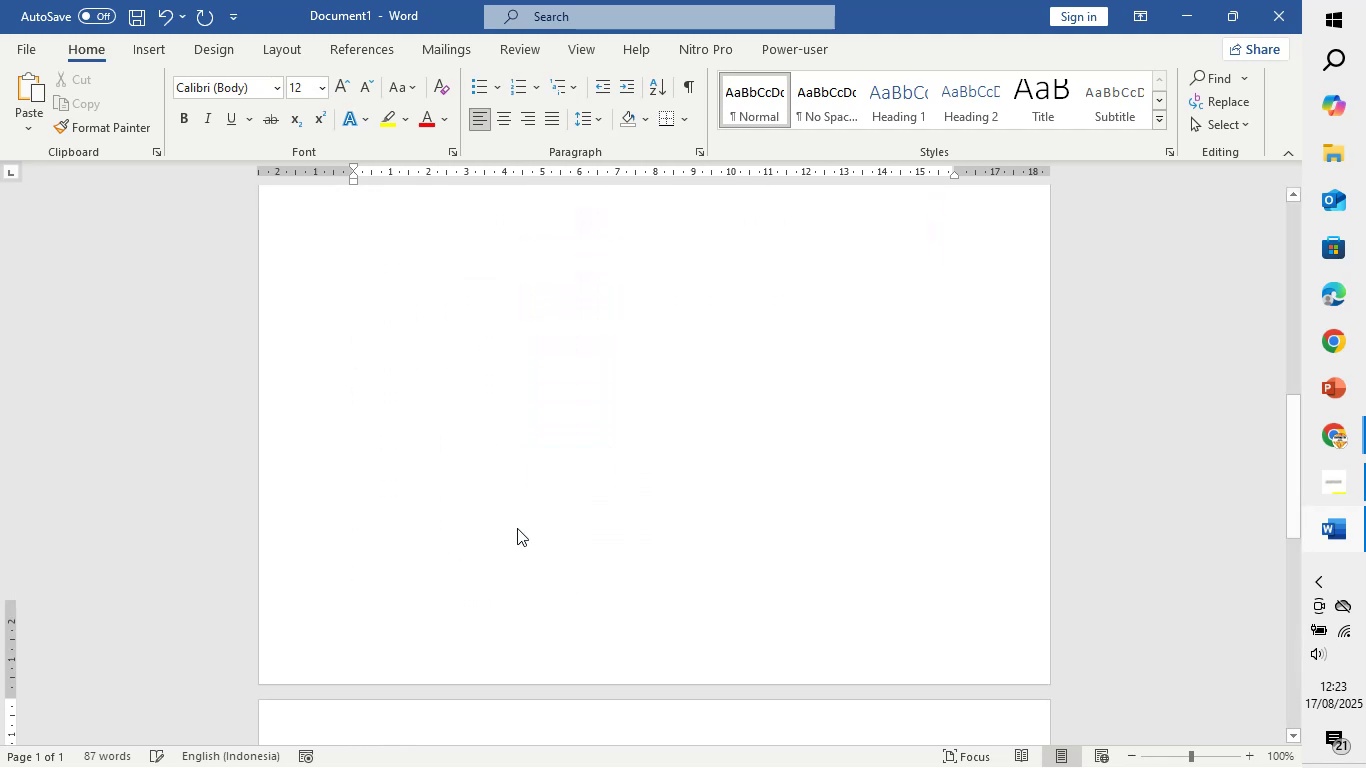 
key(Enter)
 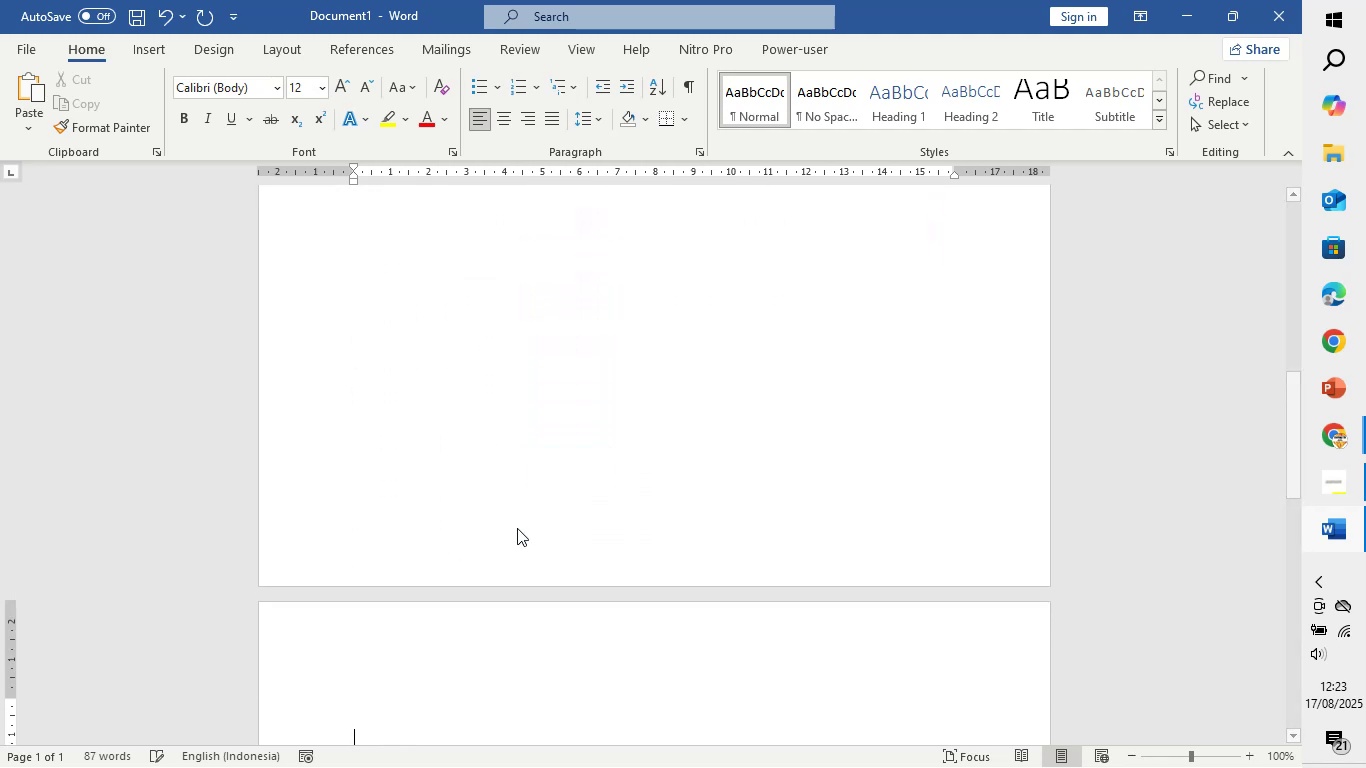 
key(Enter)
 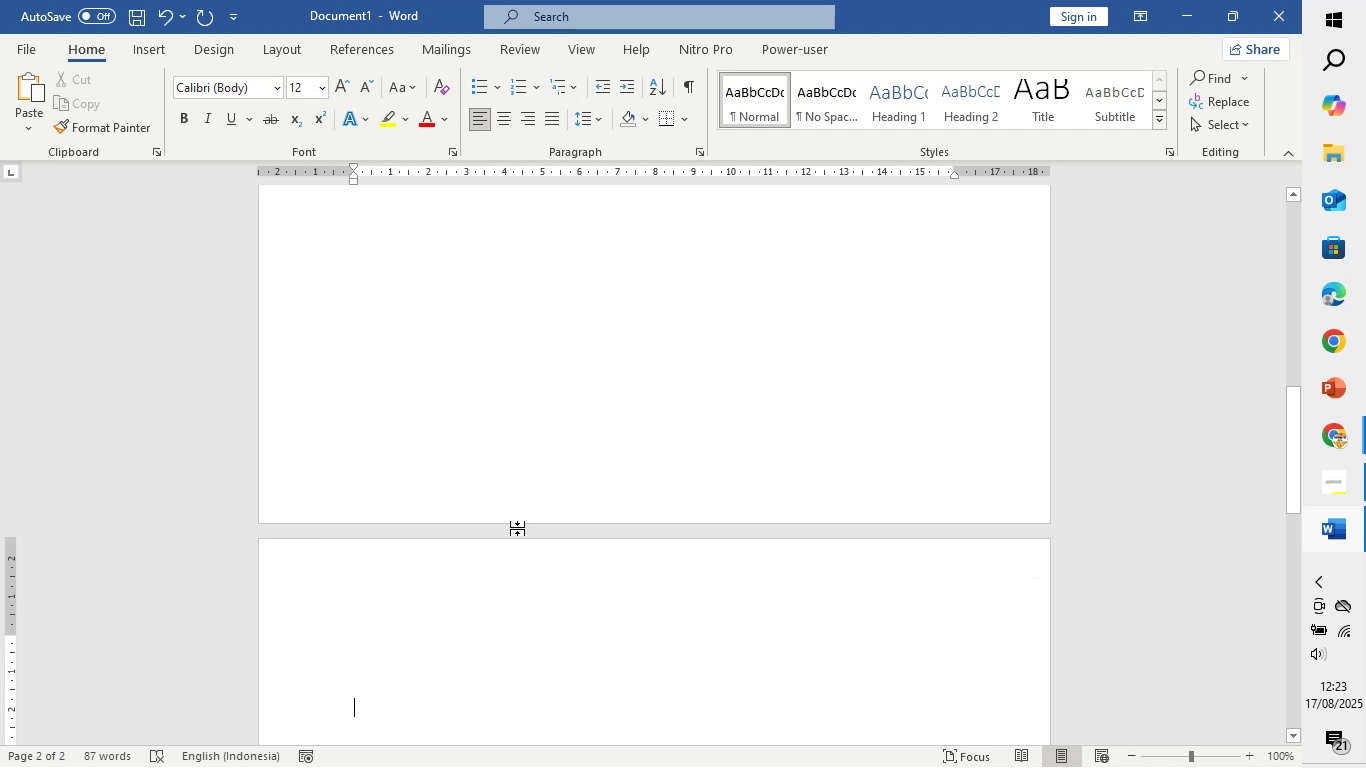 
type(2. Catering and Cake)
 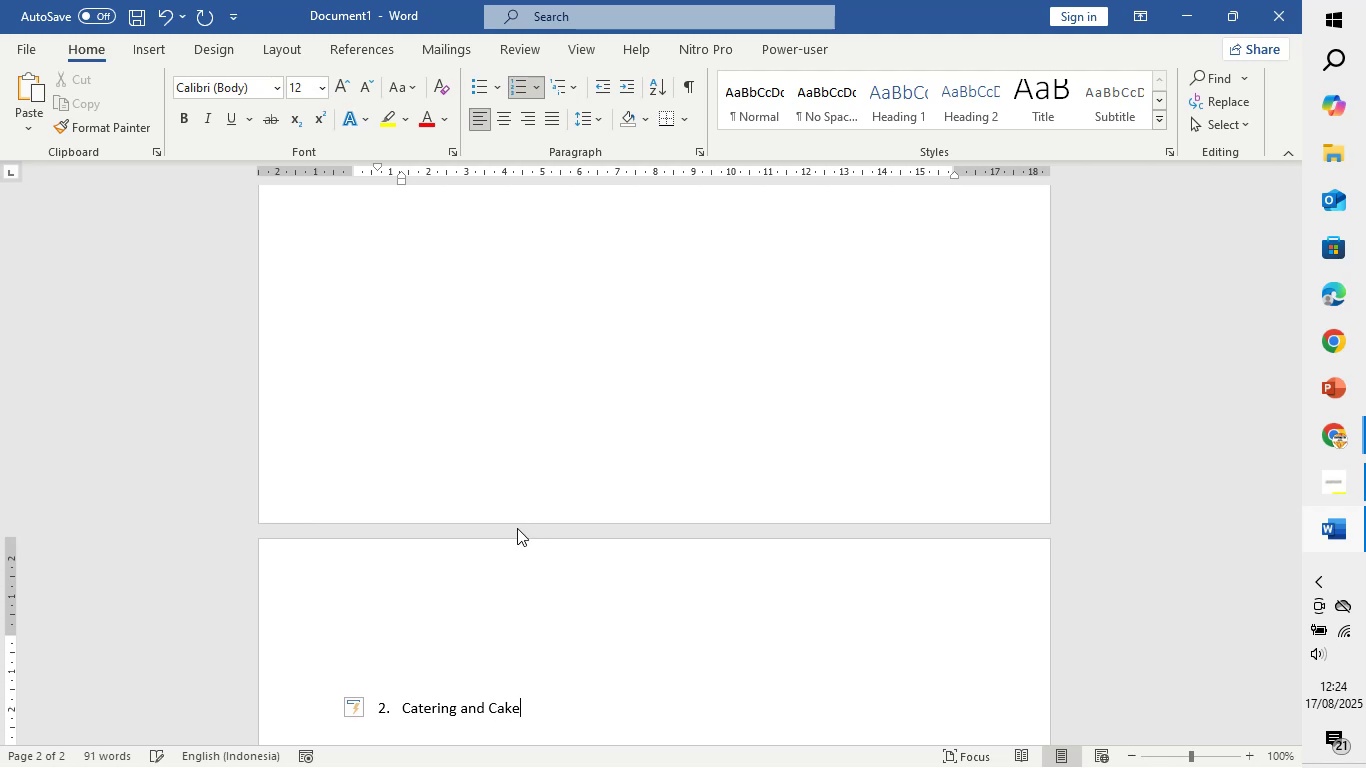 
key(Enter)
 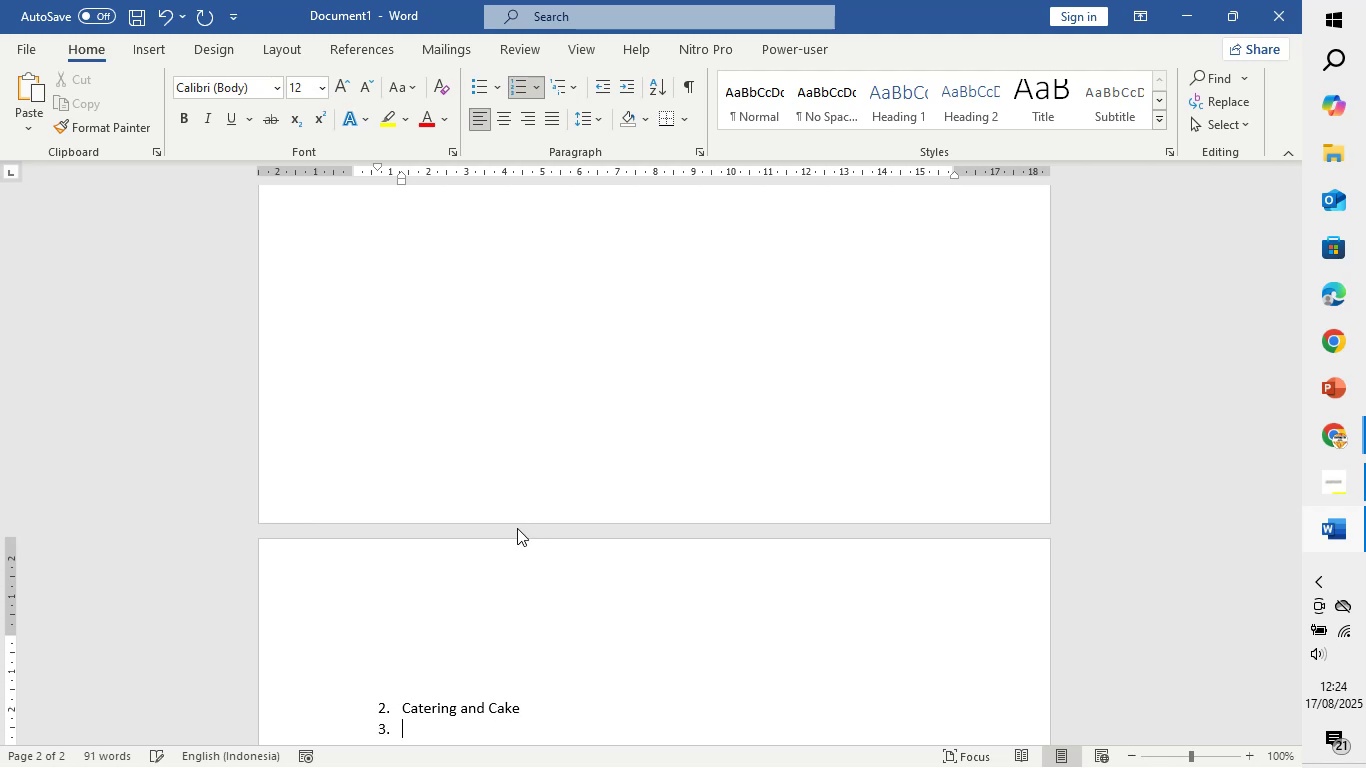 
key(Enter)
 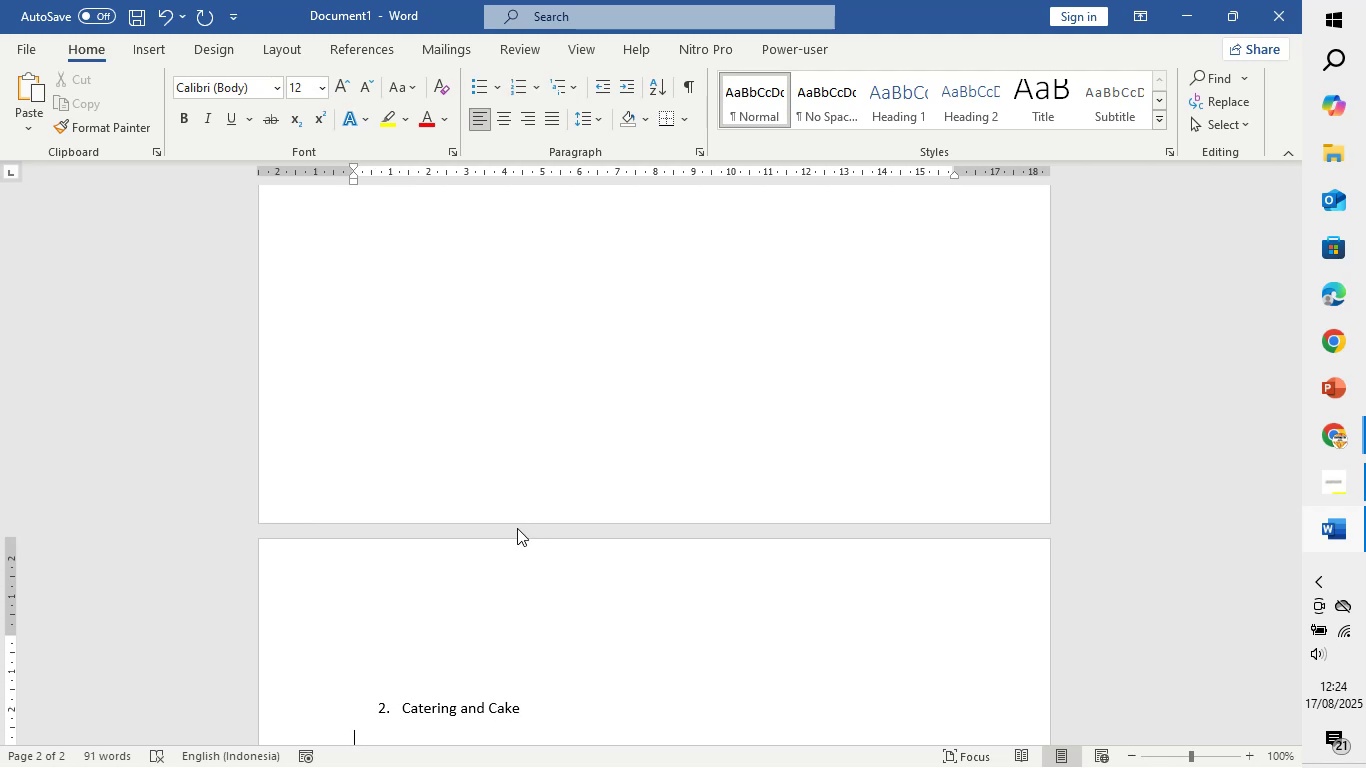 
type(Subject: )
 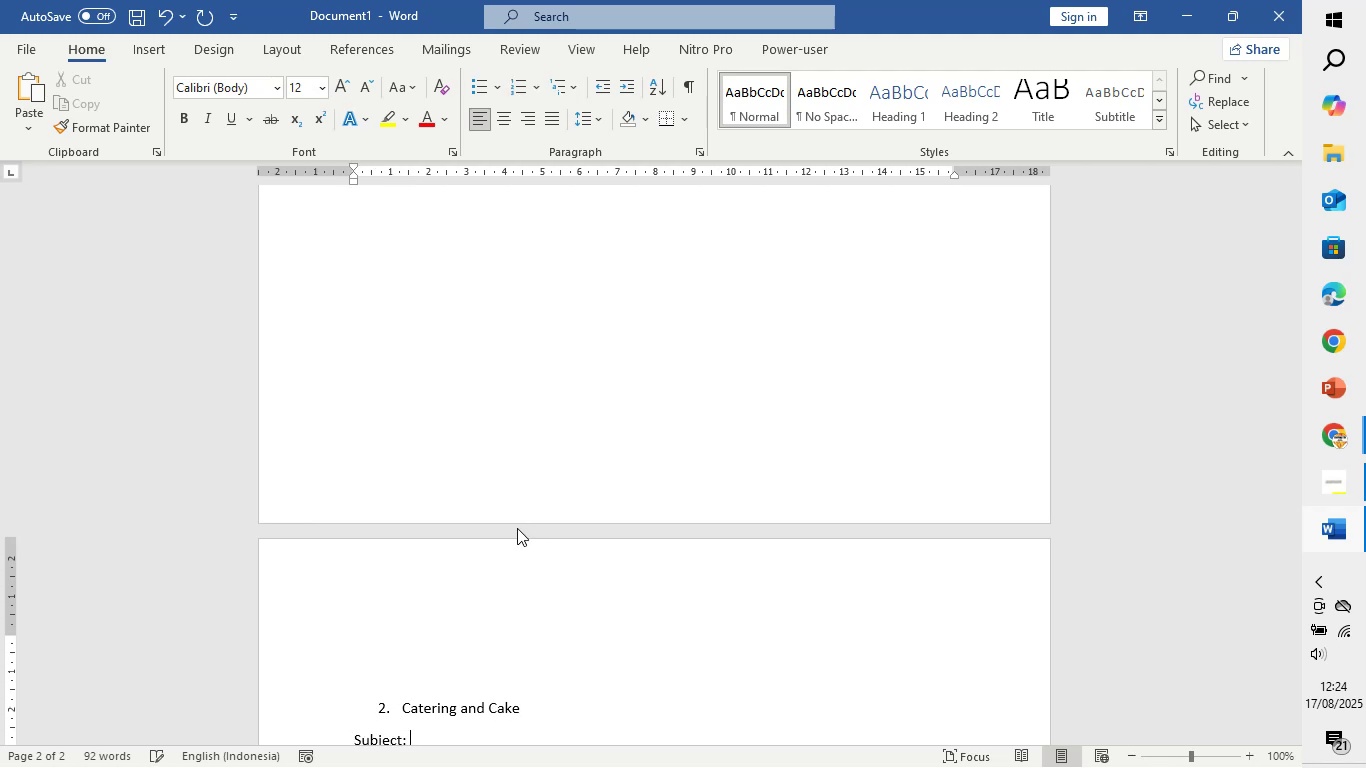 
scroll: coordinate [517, 526], scroll_direction: down, amount: 5.0
 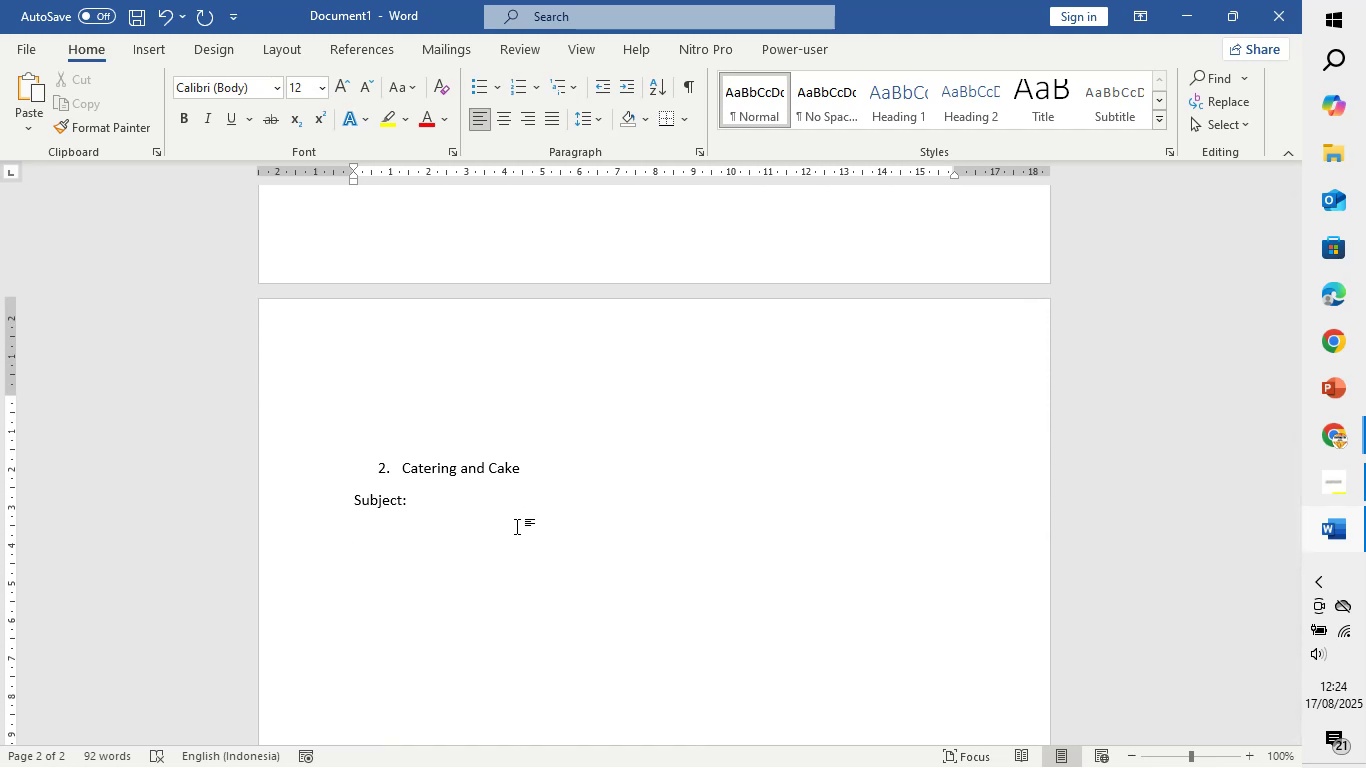 
wait(7.9)
 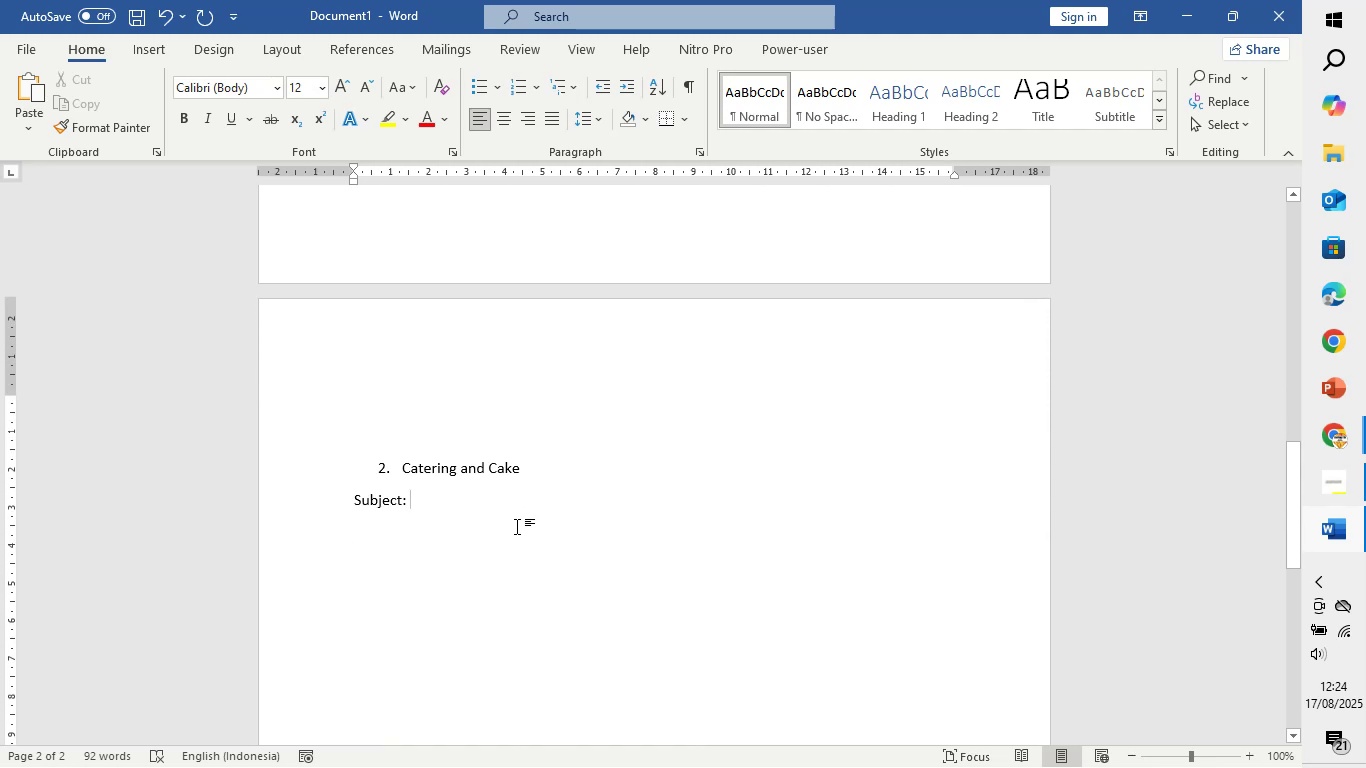 
type(Final Guest Count & Menu ConfirmTION)
key(Backspace)
key(Backspace)
key(Backspace)
key(Backspace)
type(ation - Wedding Catering)
 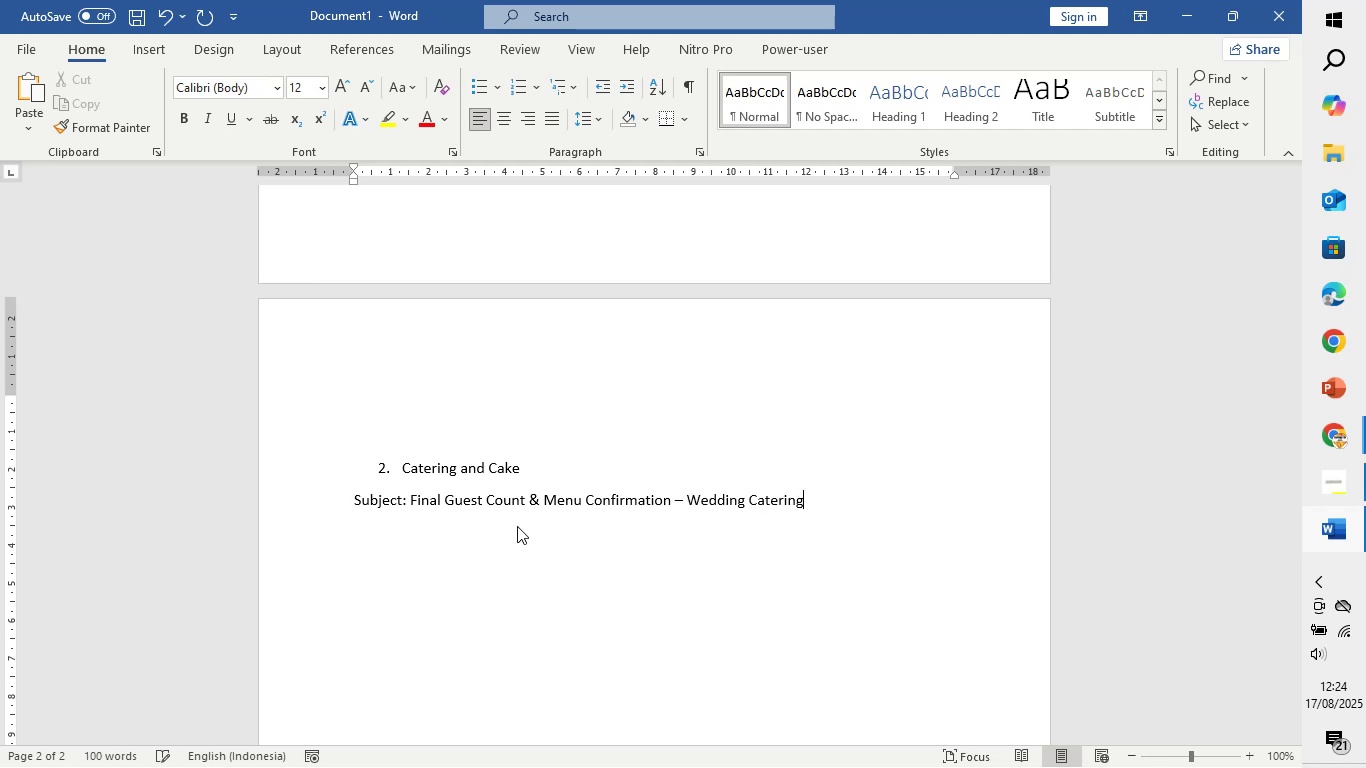 
key(Enter)
 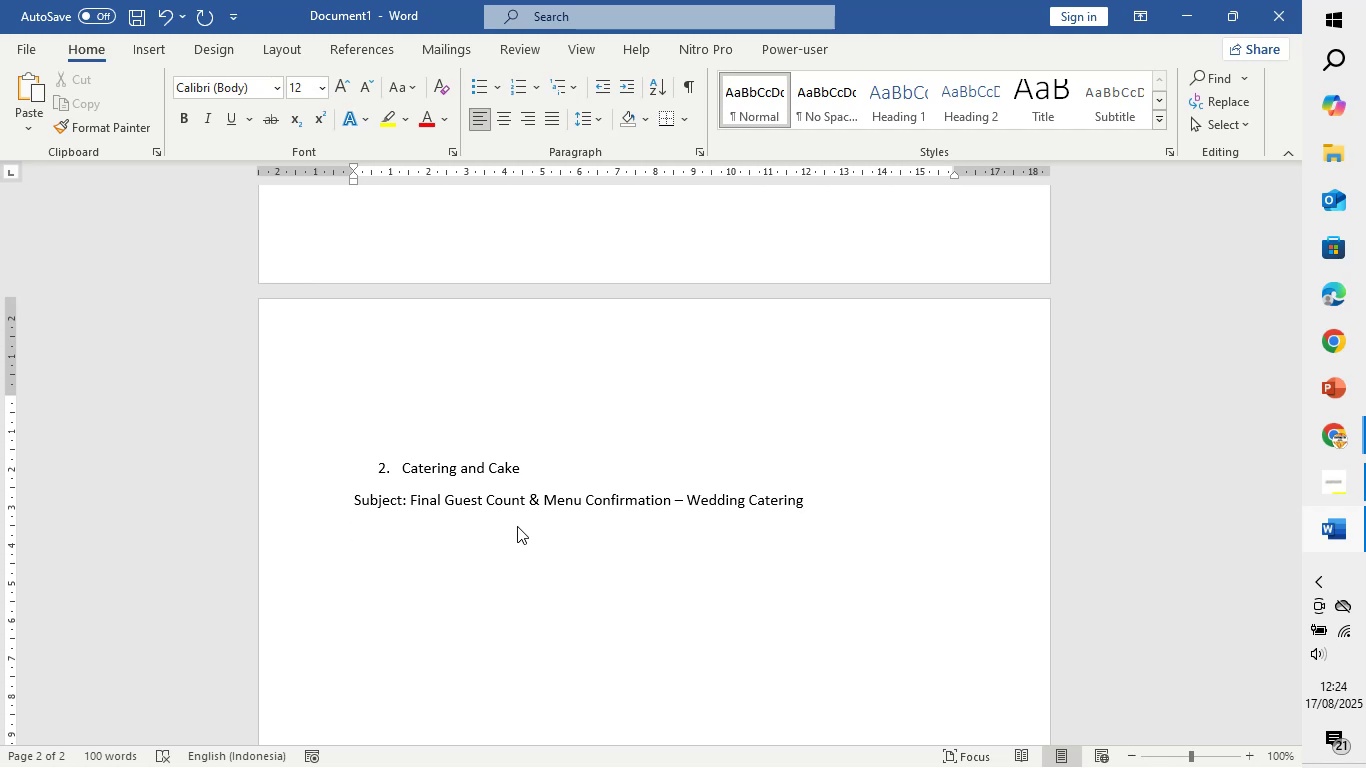 
type(Dear [Catering's Manager)
 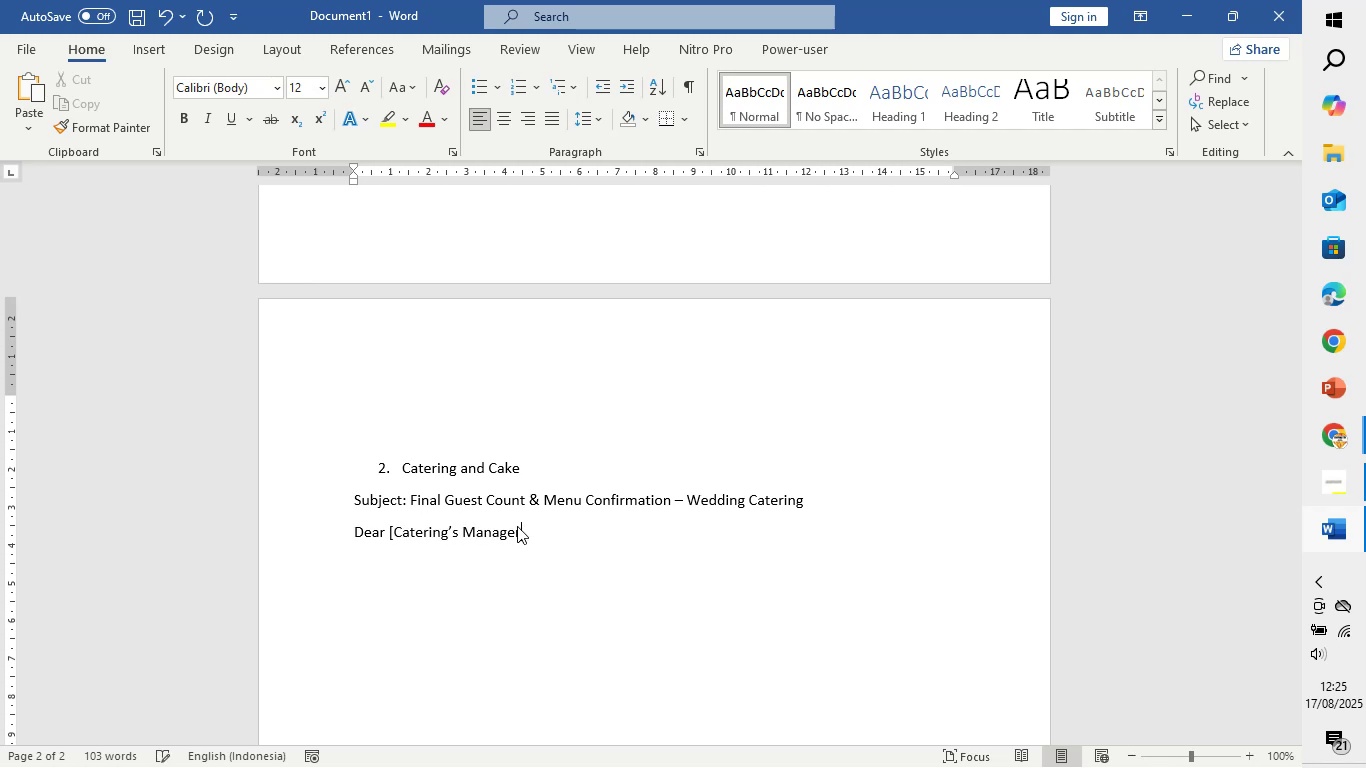 
type( Name])
 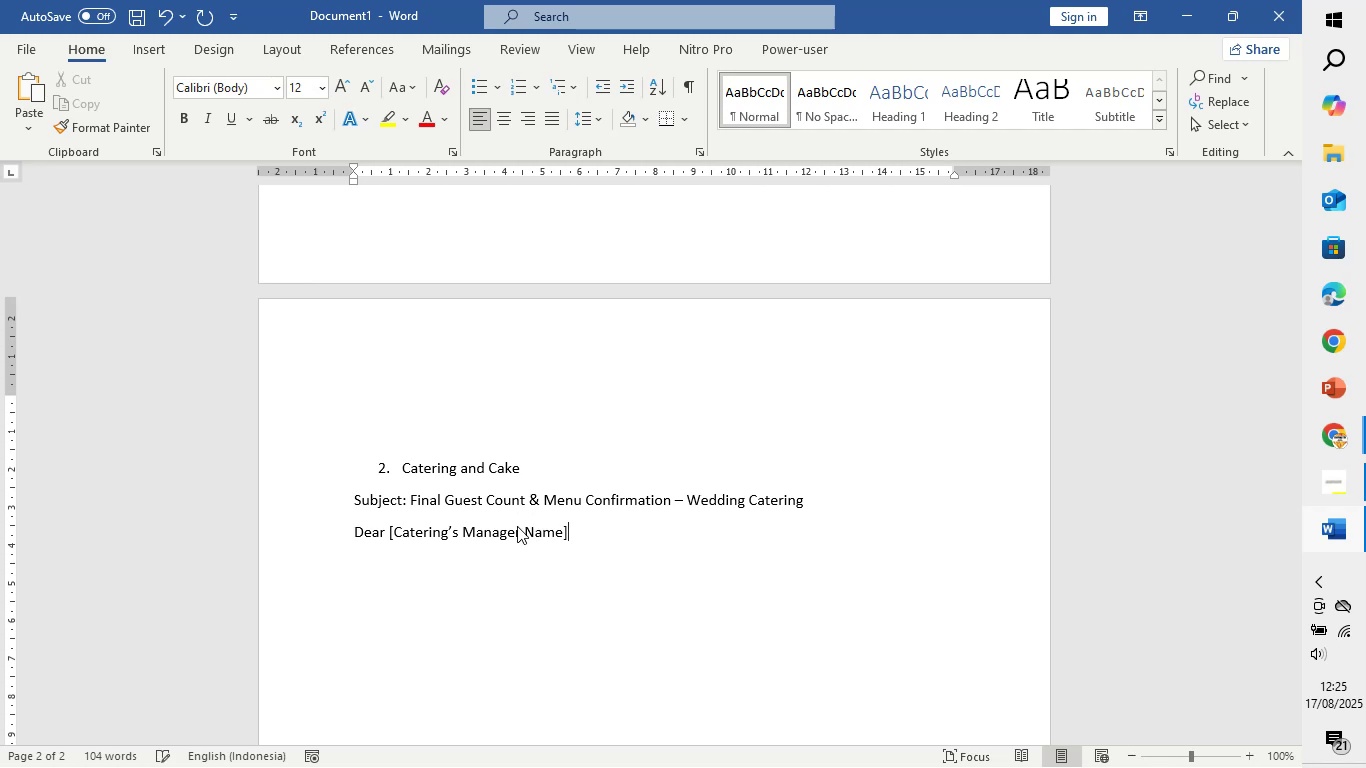 
hold_key(key=ArrowLeft, duration=0.88)
 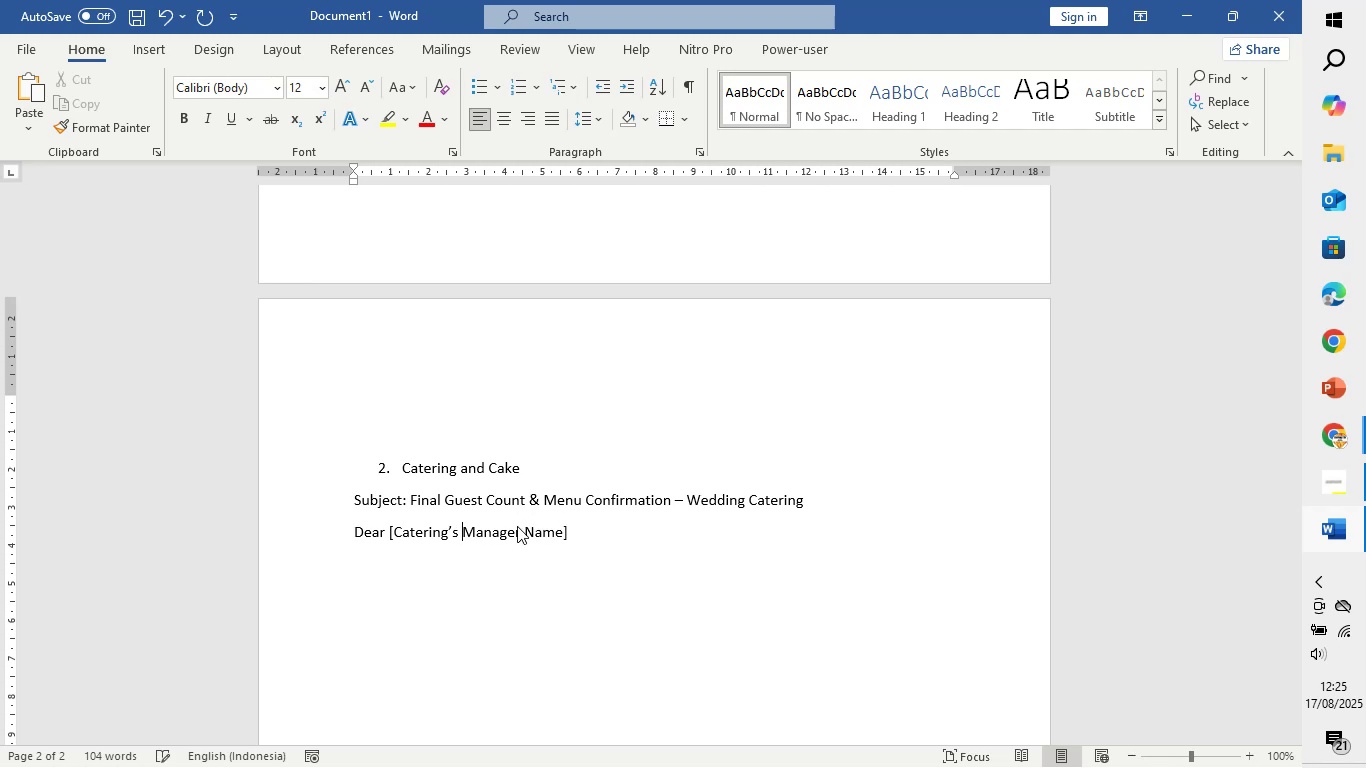 
key(ArrowLeft)
 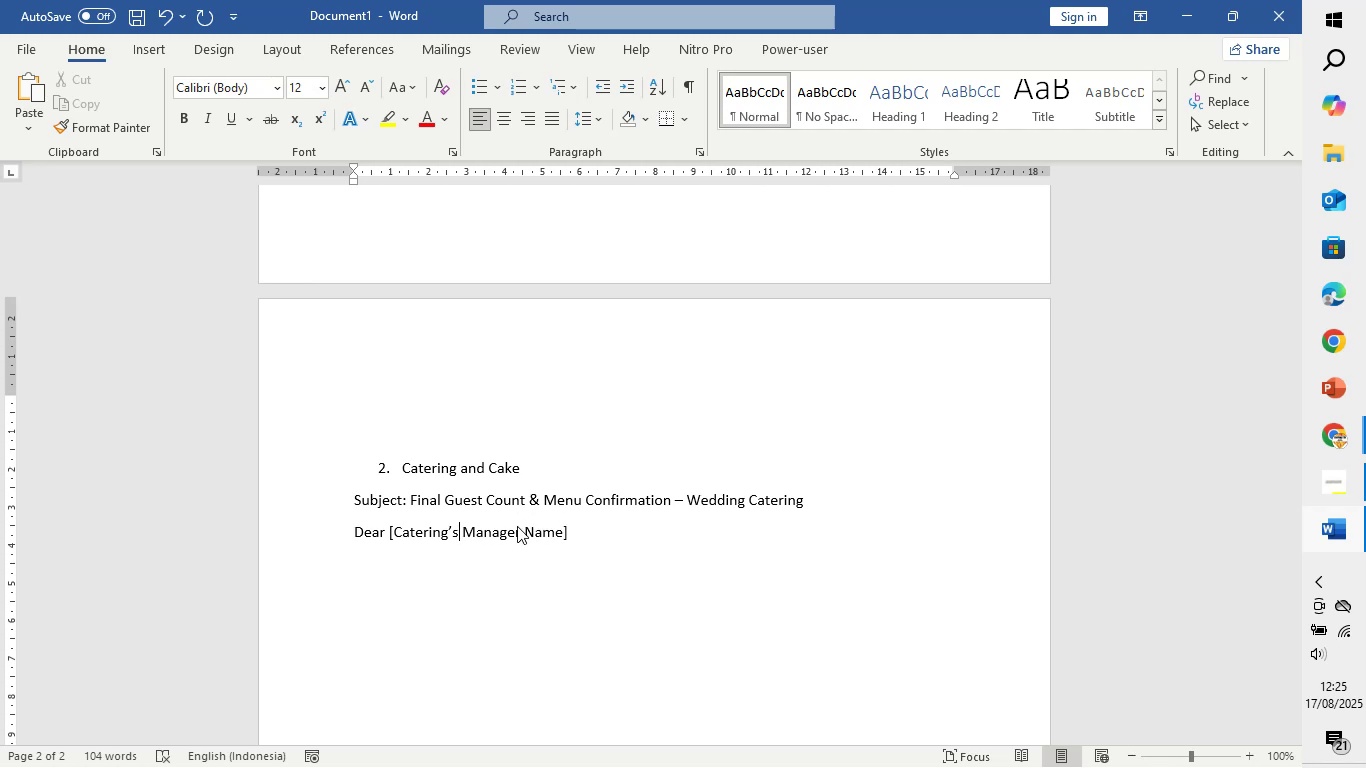 
key(Backspace)
 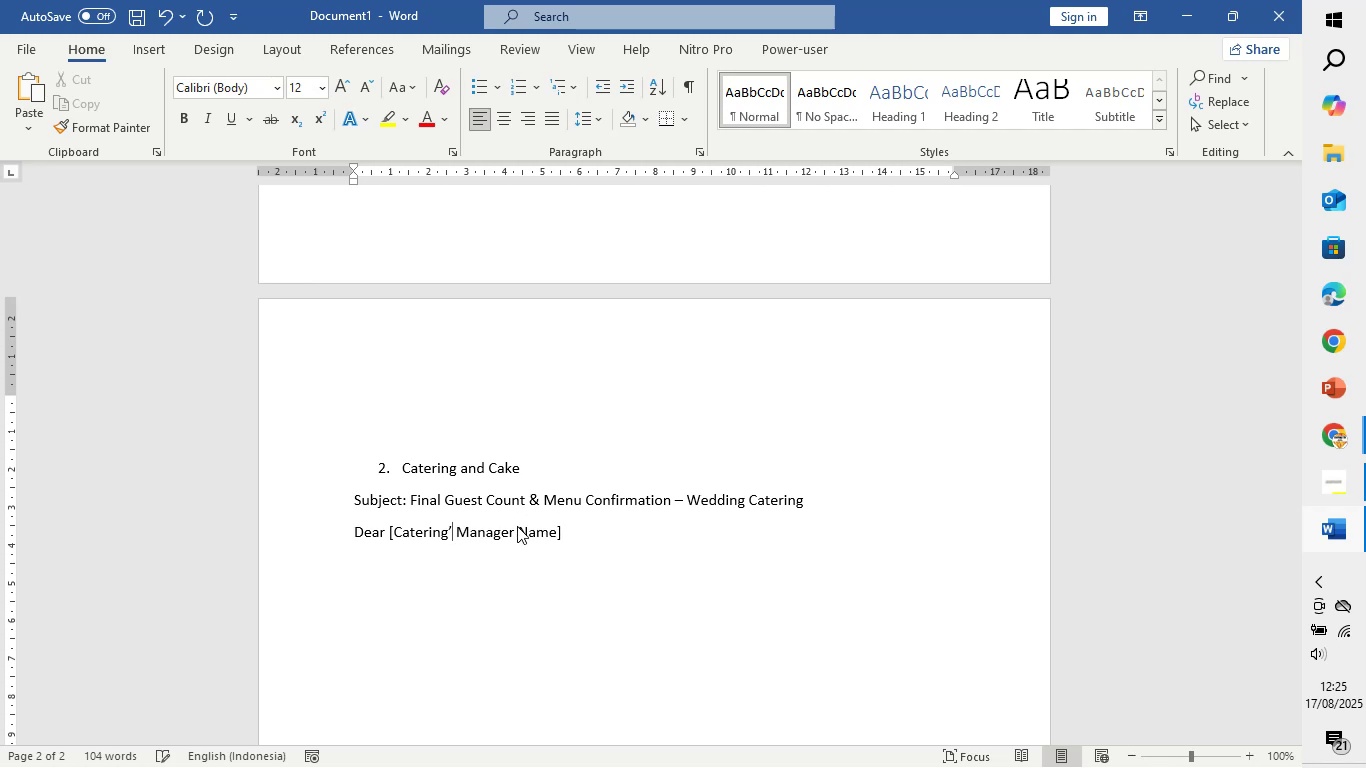 
key(Backspace)
 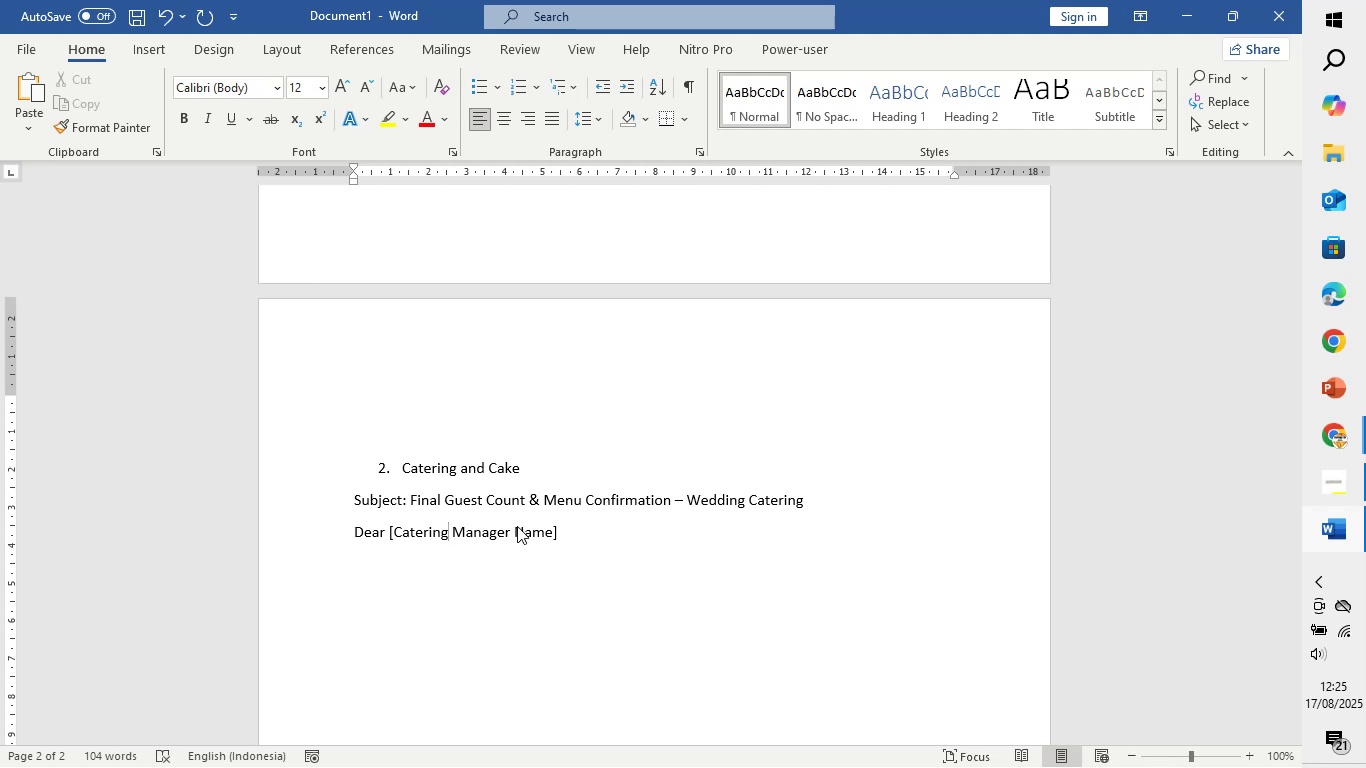 
hold_key(key=ArrowRight, duration=0.8)
 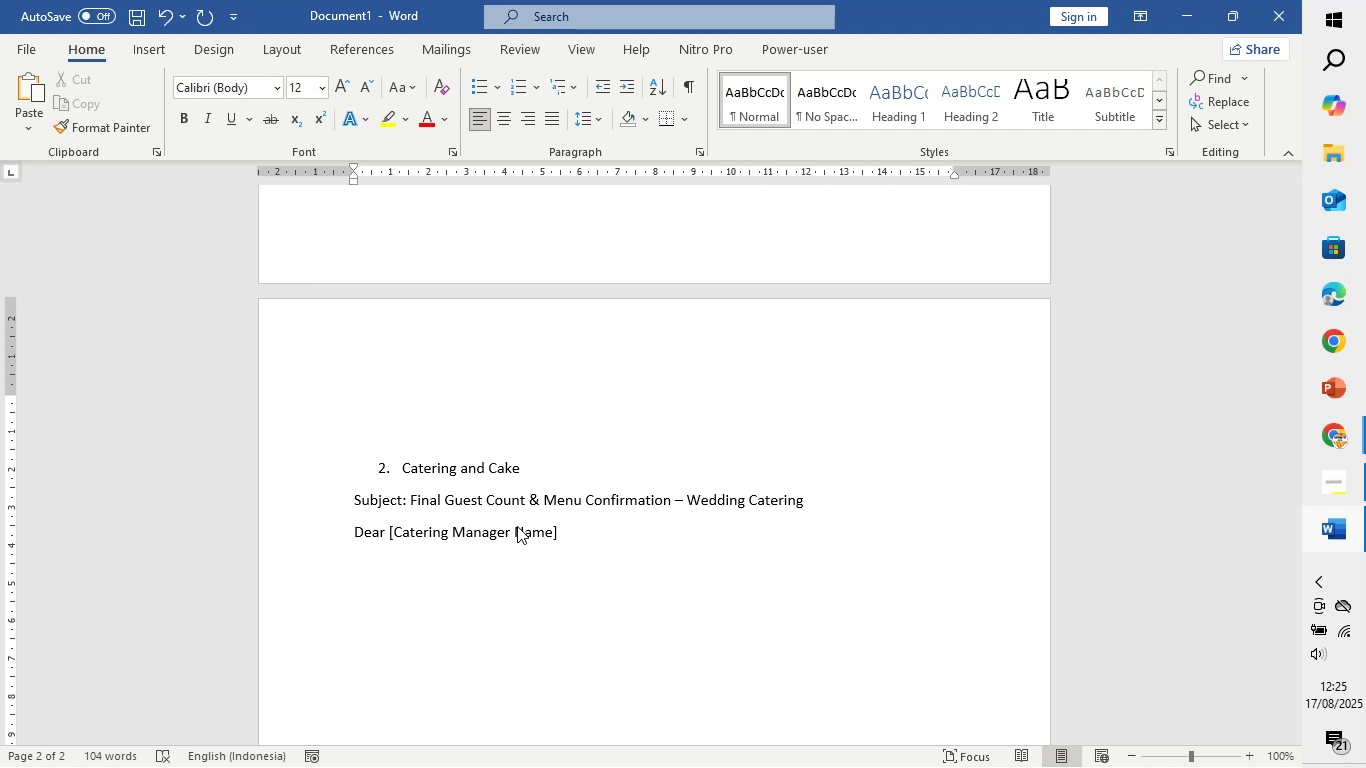 
key(ArrowLeft)
 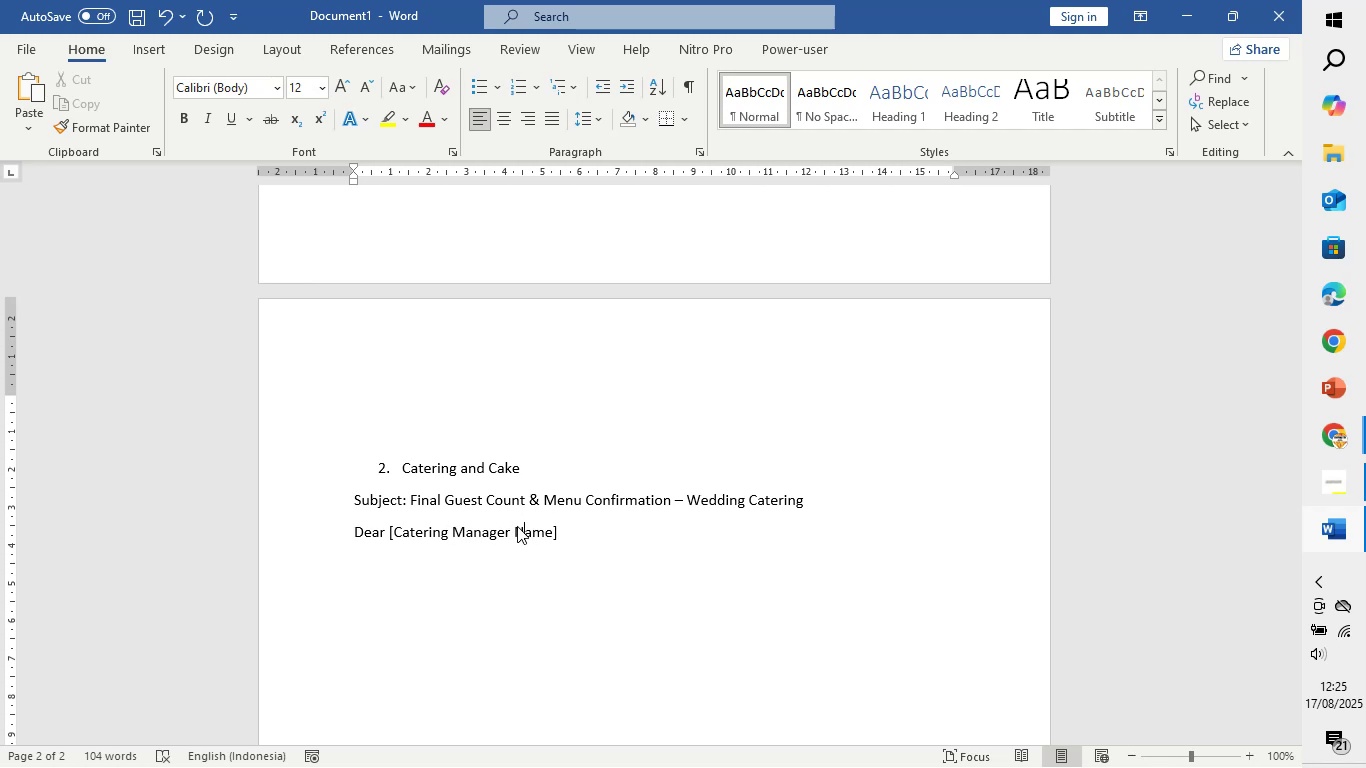 
key(ArrowLeft)
 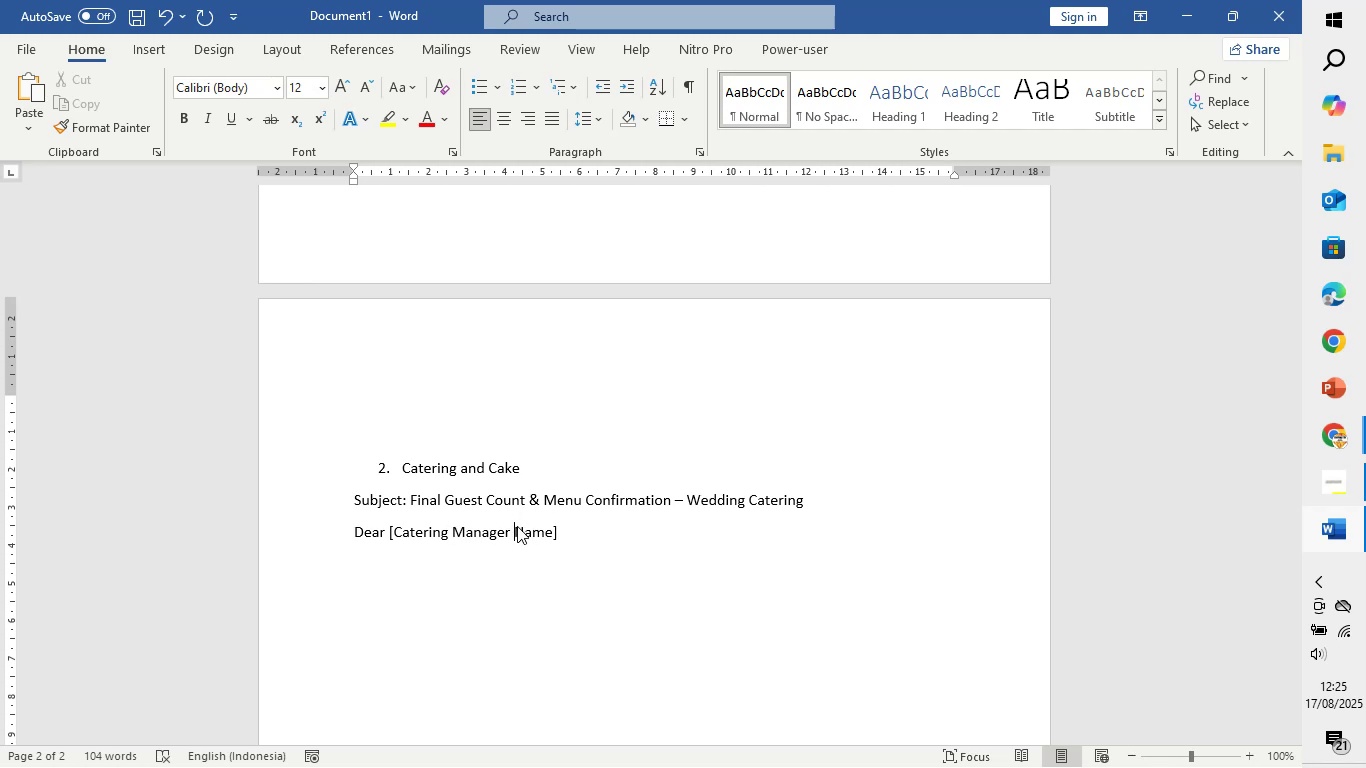 
key(ArrowLeft)
 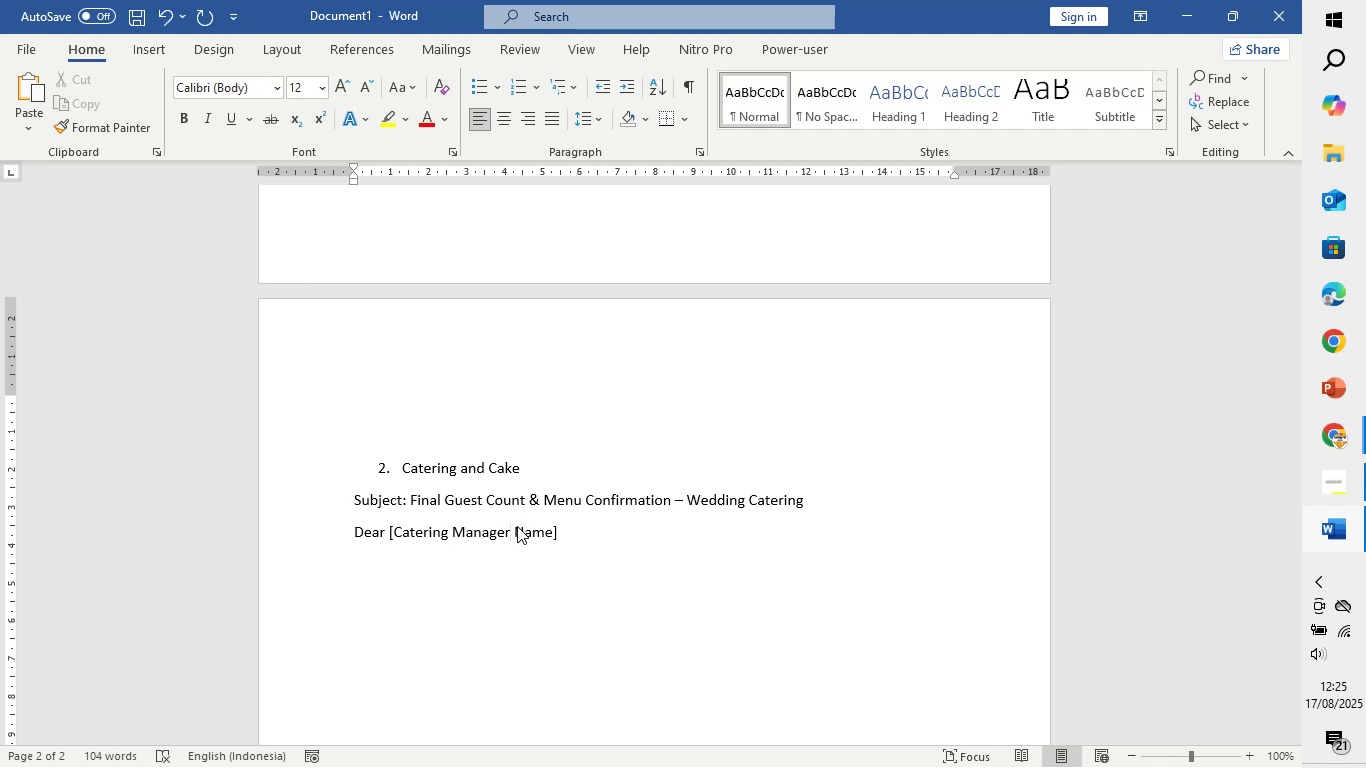 
key(Quote)
 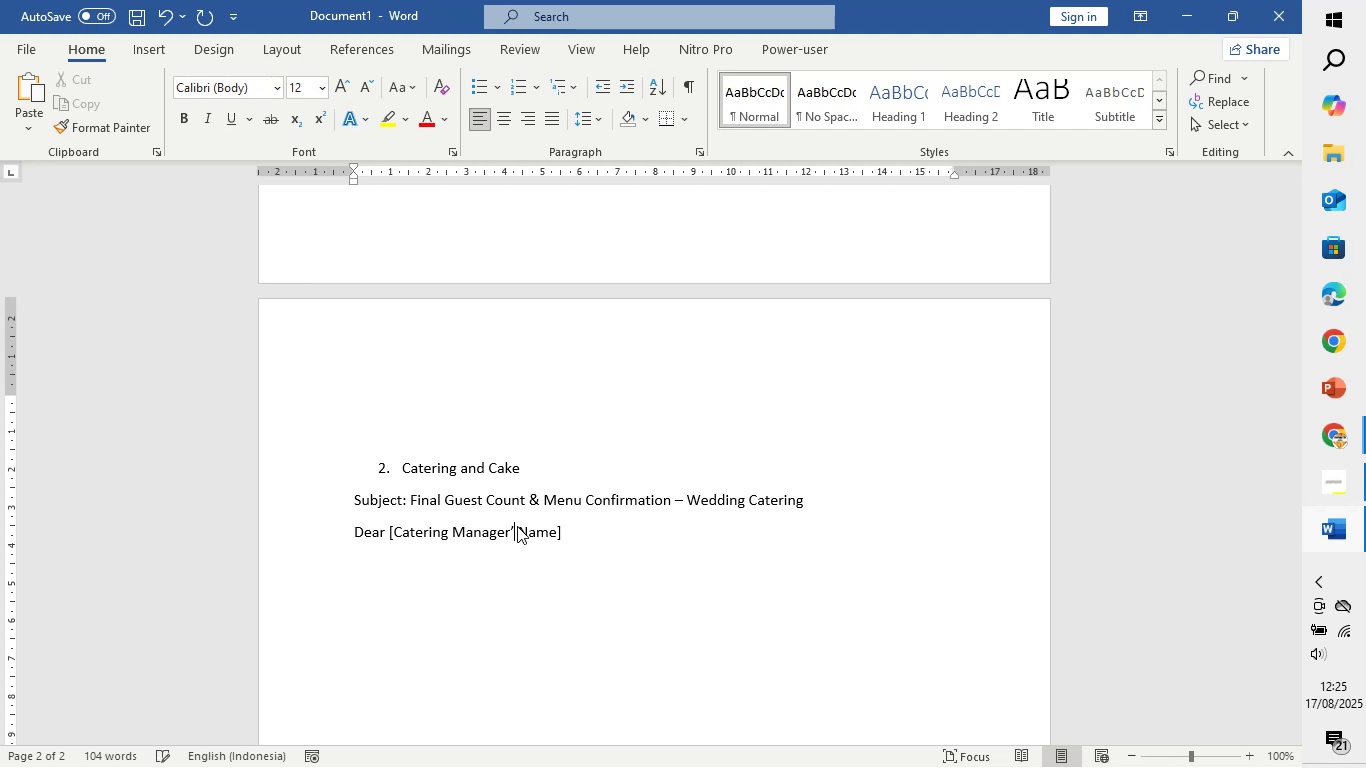 
key(S)
 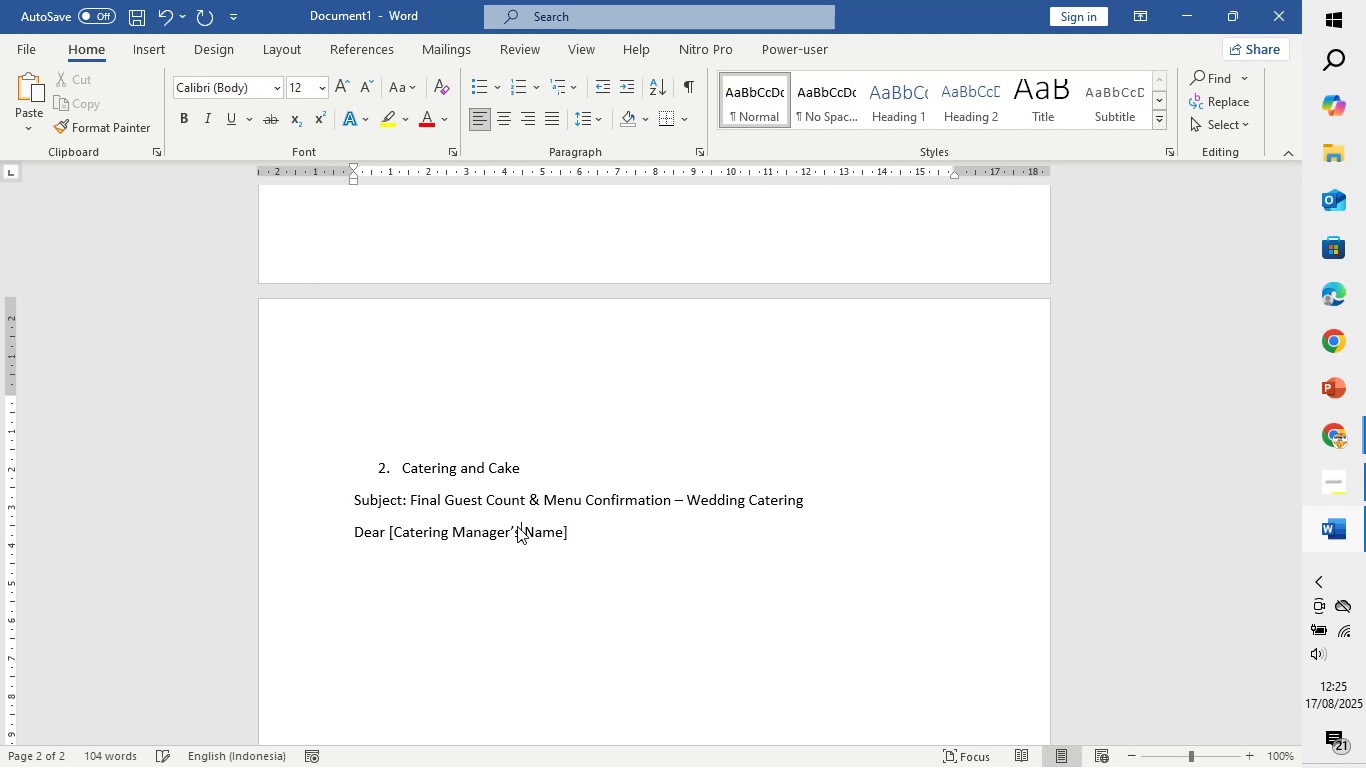 
key(ArrowDown)
 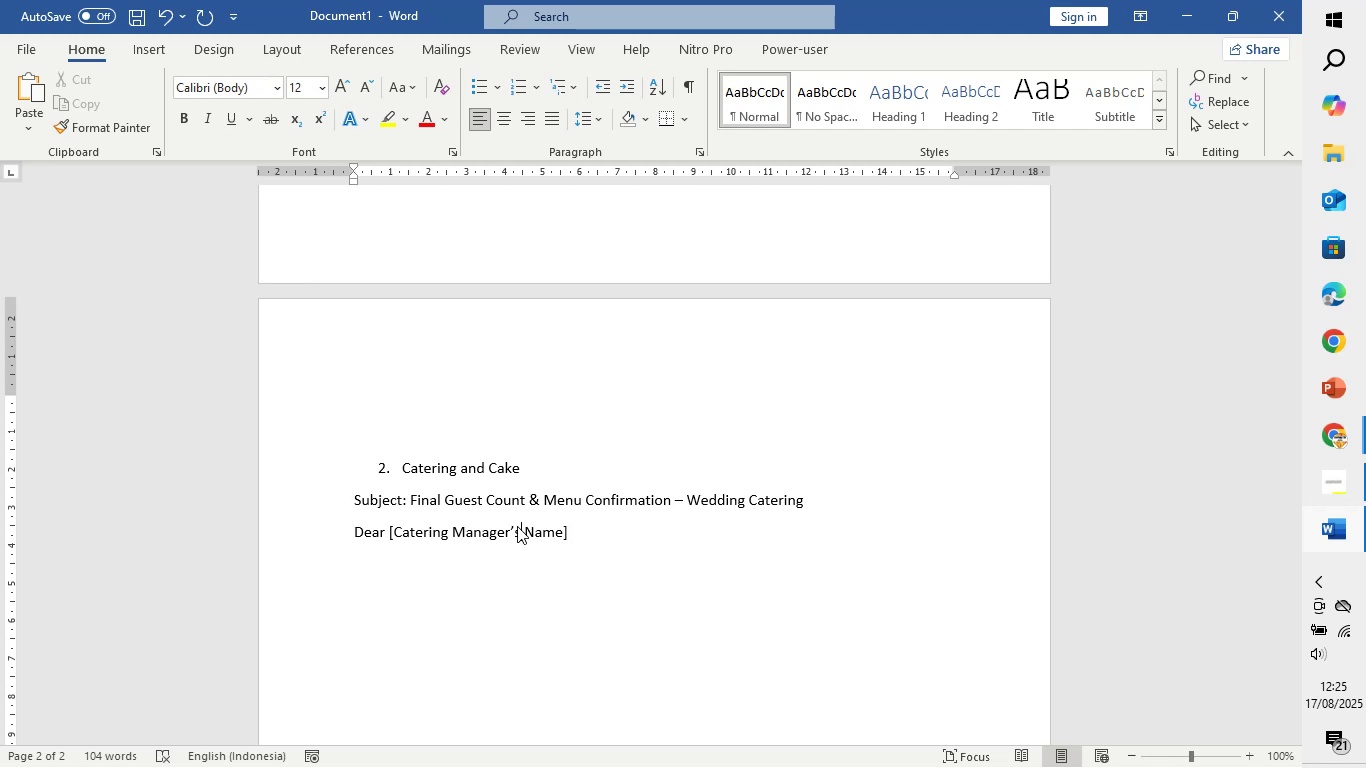 
key(ArrowRight)
 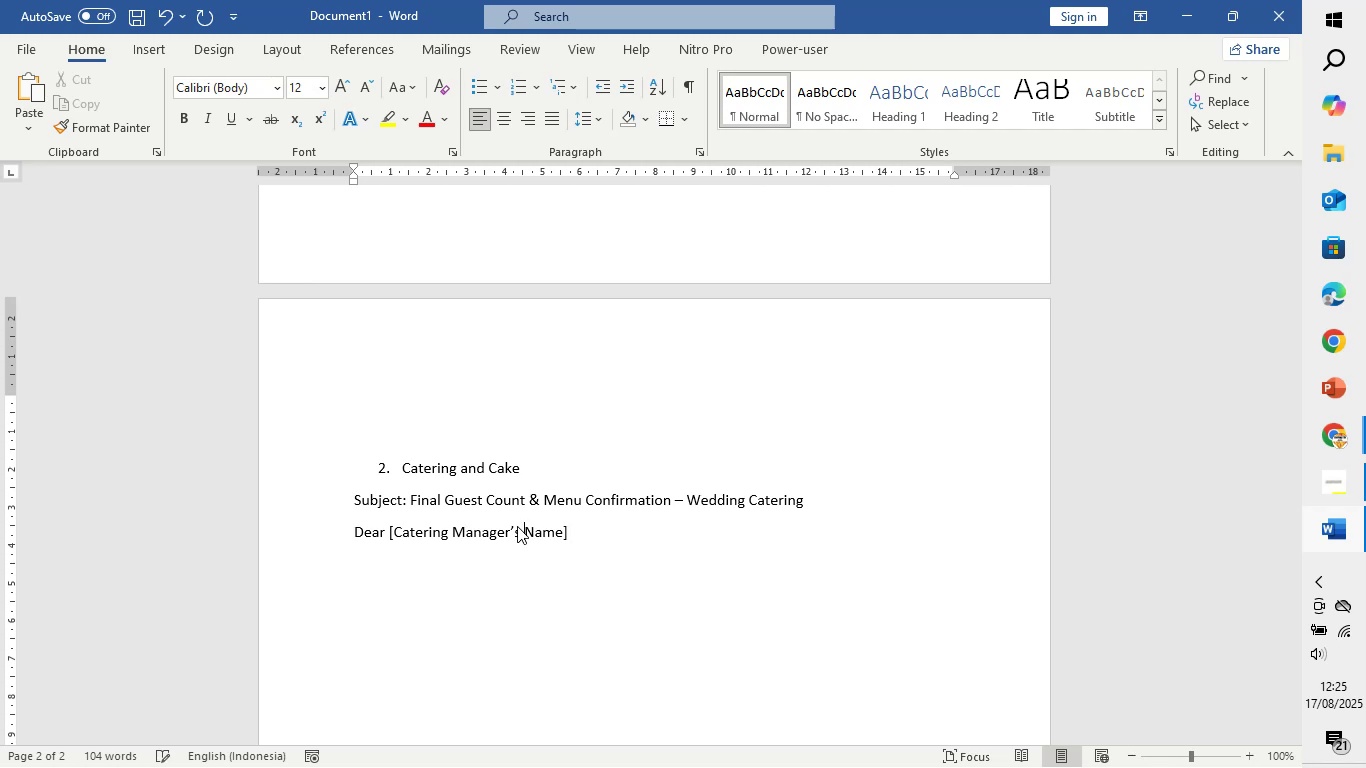 
key(ArrowRight)
 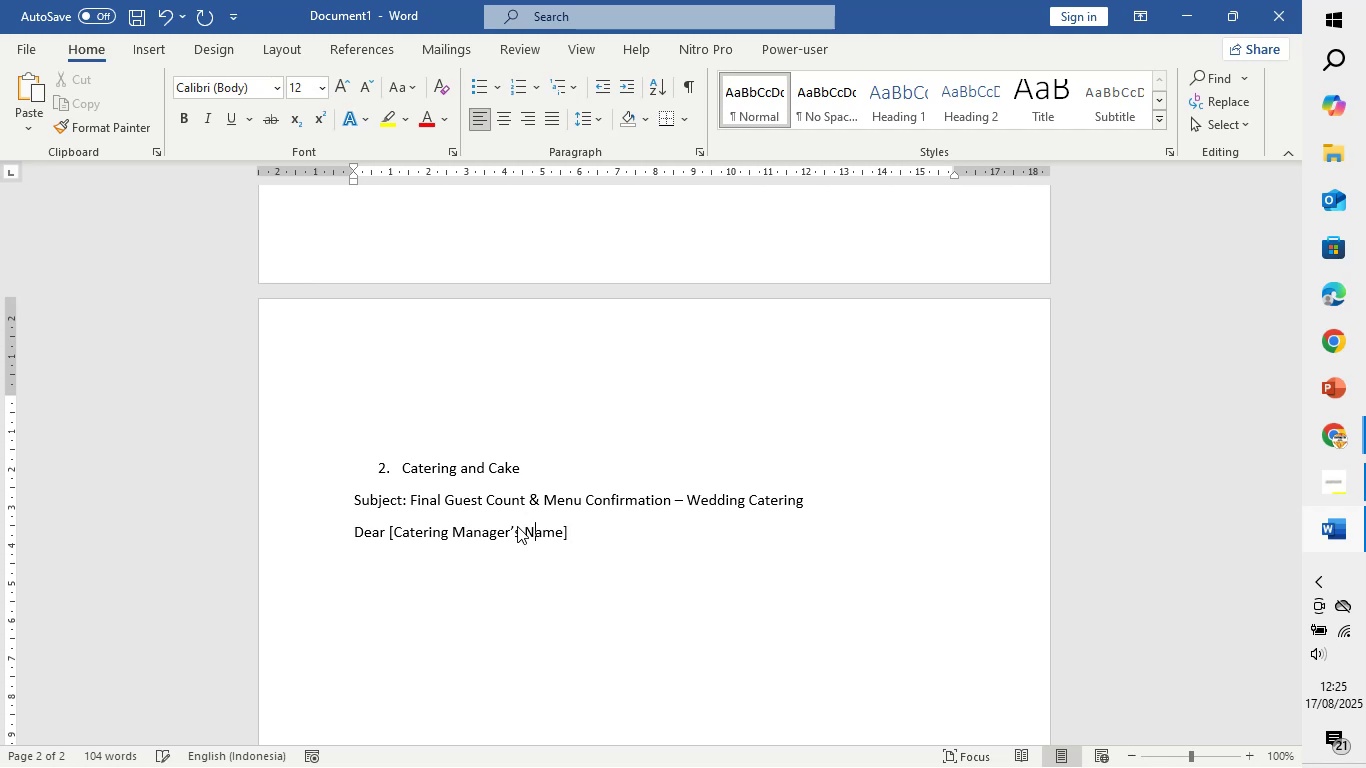 
key(ArrowRight)
 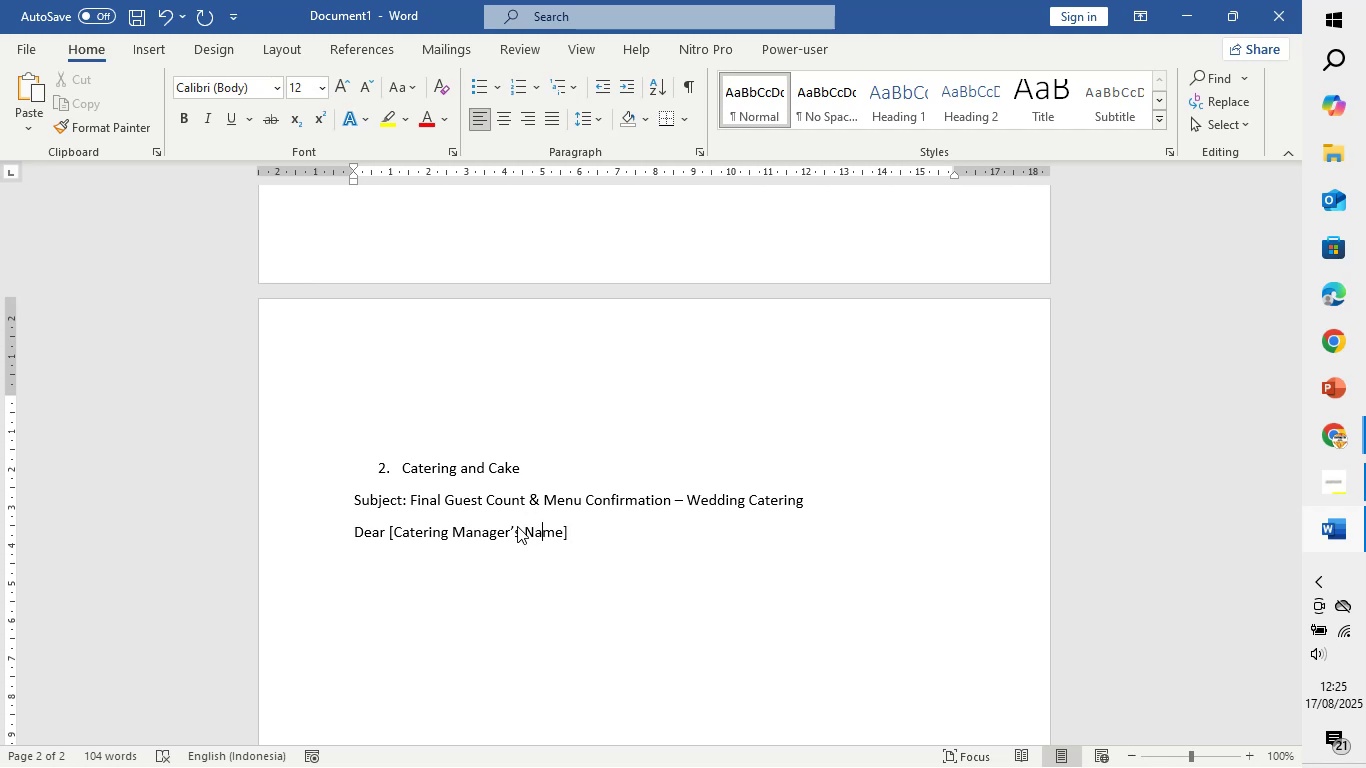 
key(ArrowRight)
 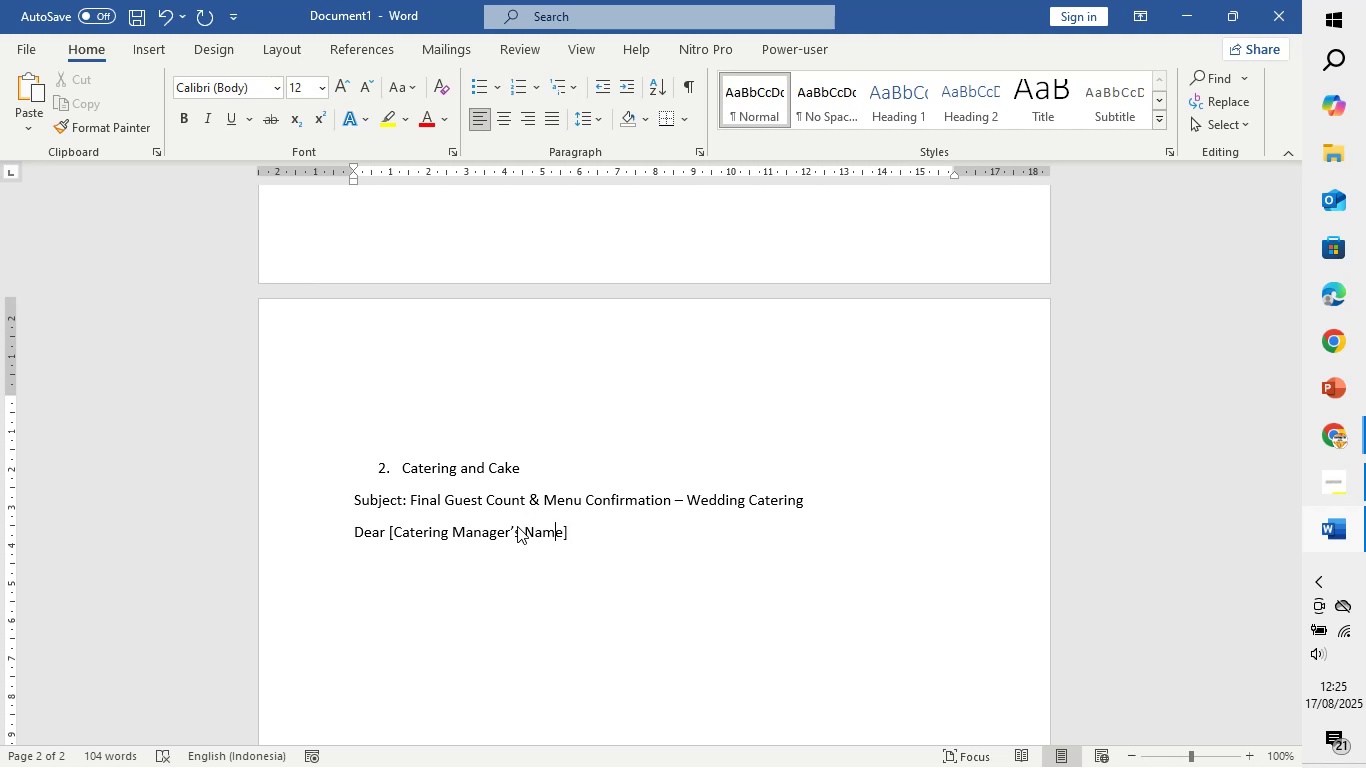 
key(ArrowRight)
 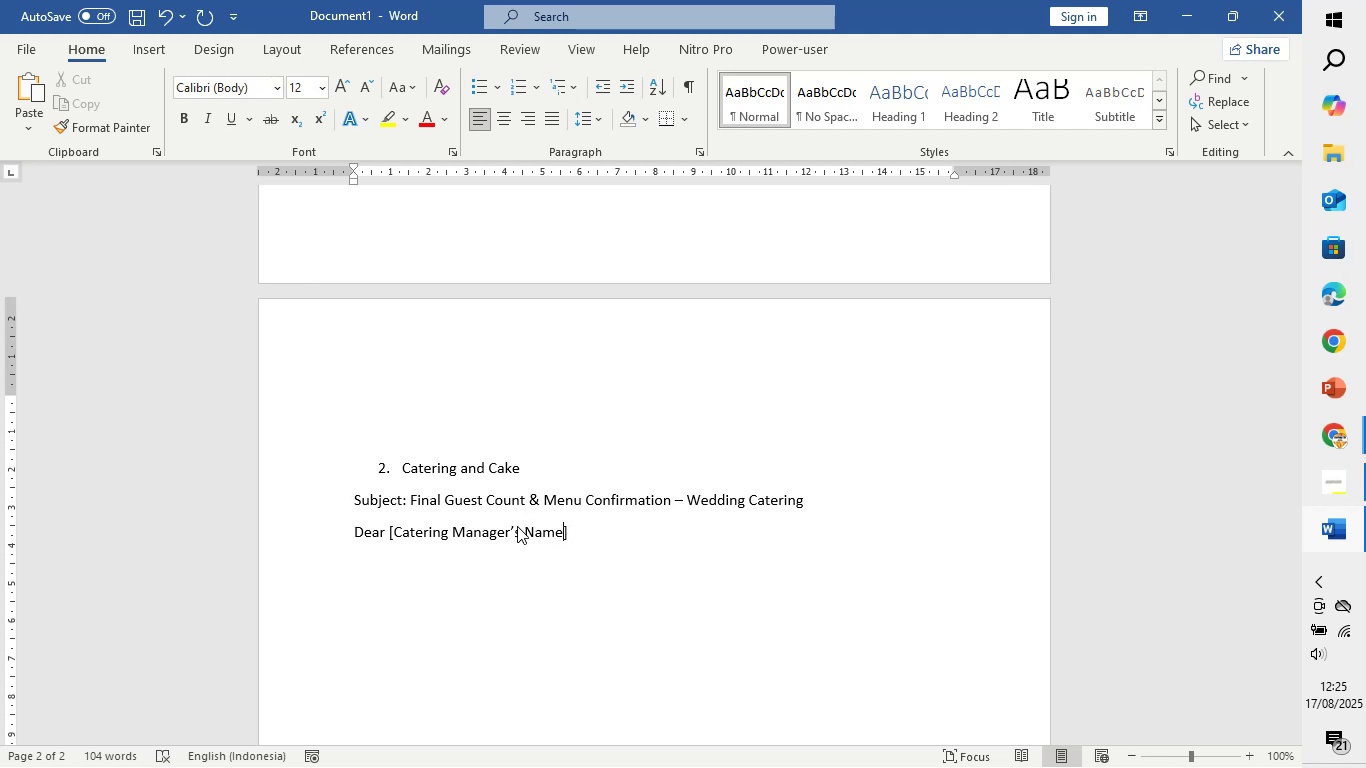 
key(ArrowRight)
 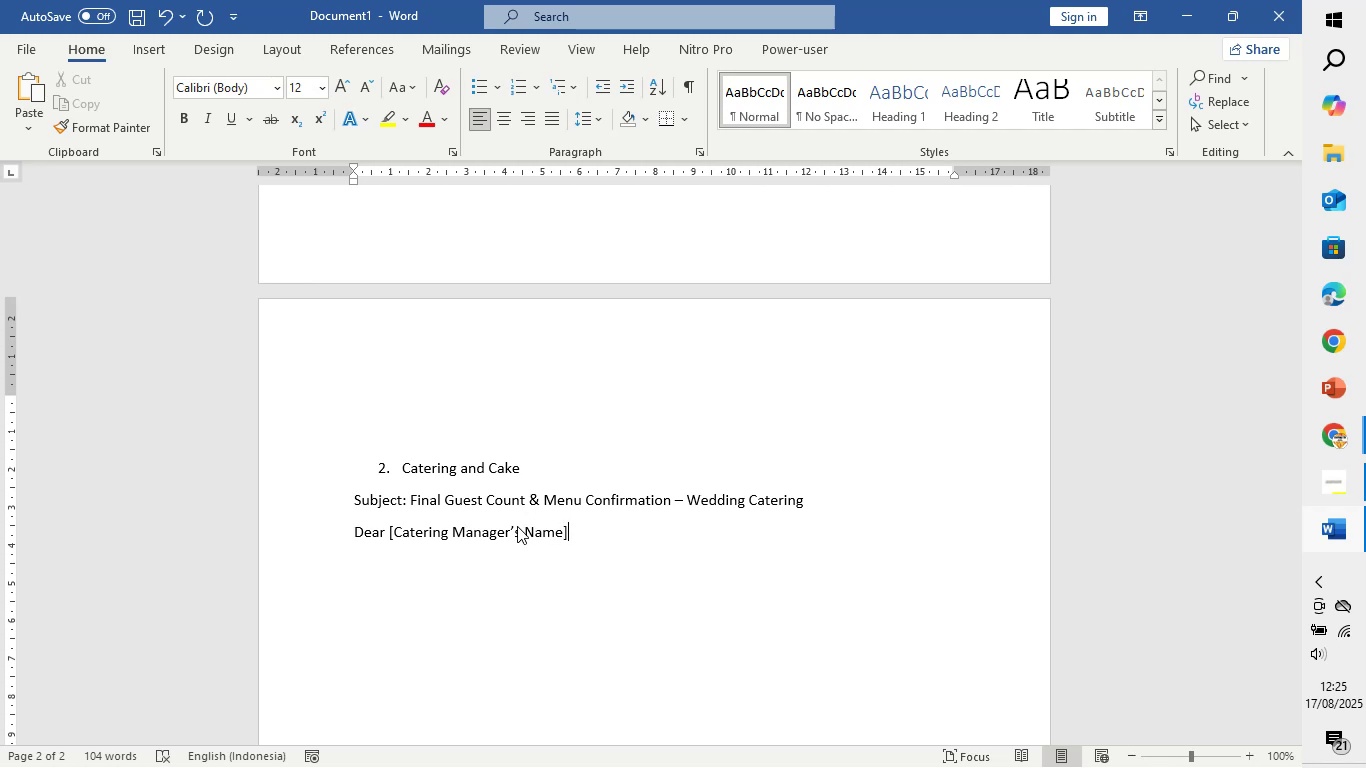 
key(Enter)
 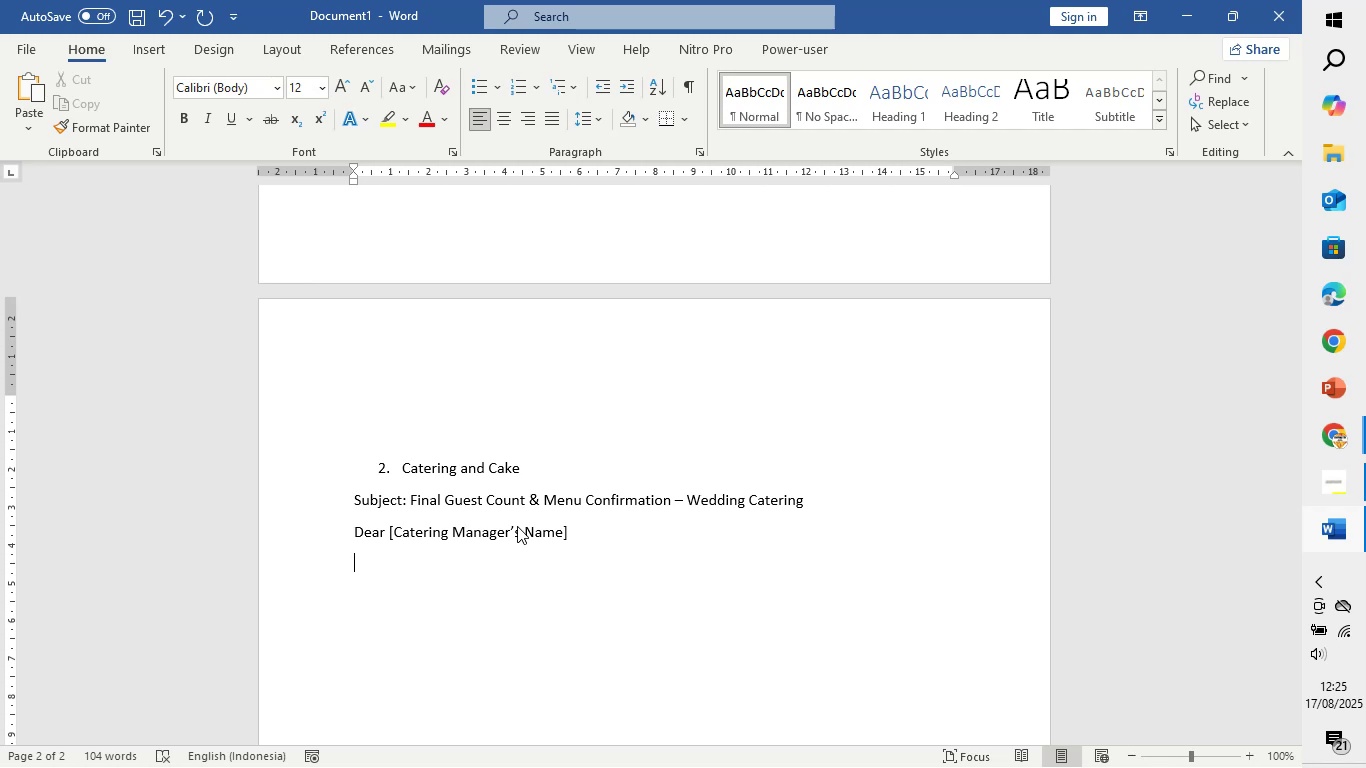 
key(ArrowDown)
 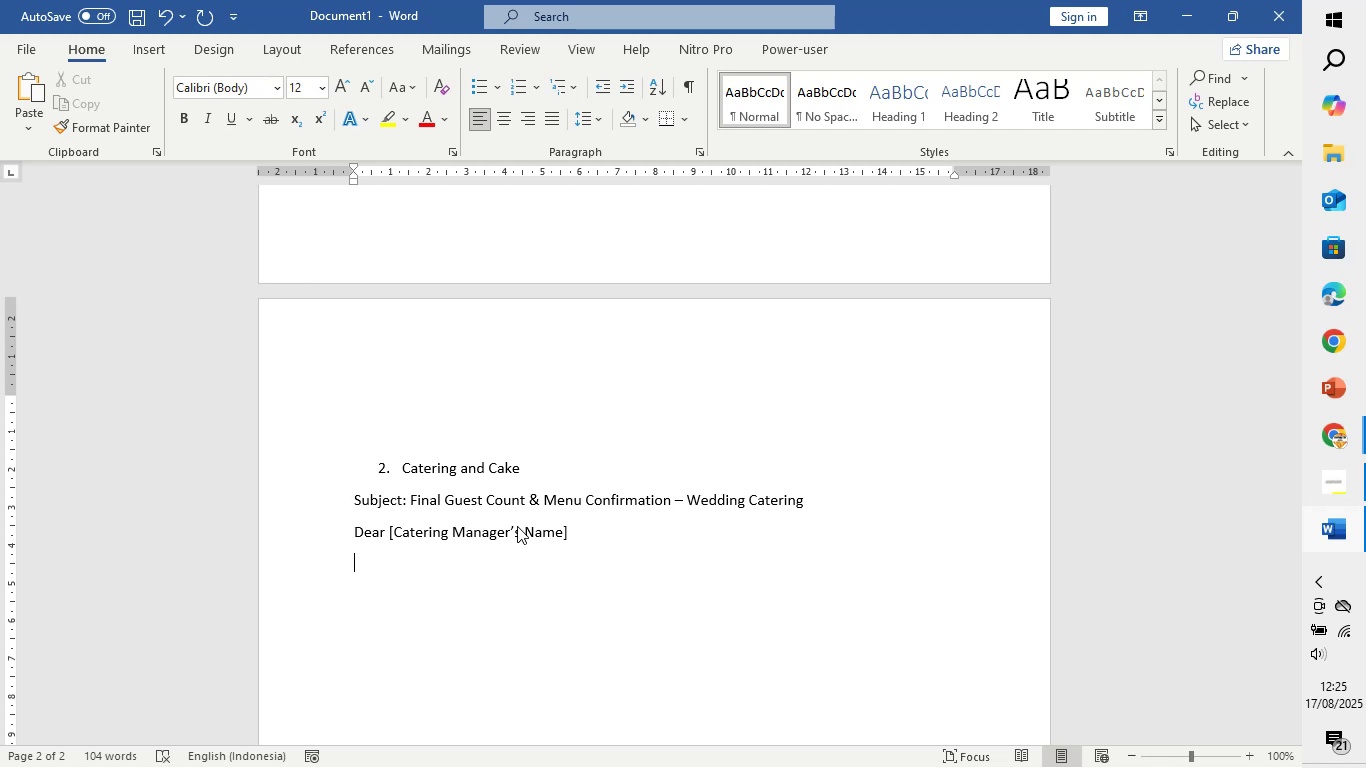 
key(Enter)
 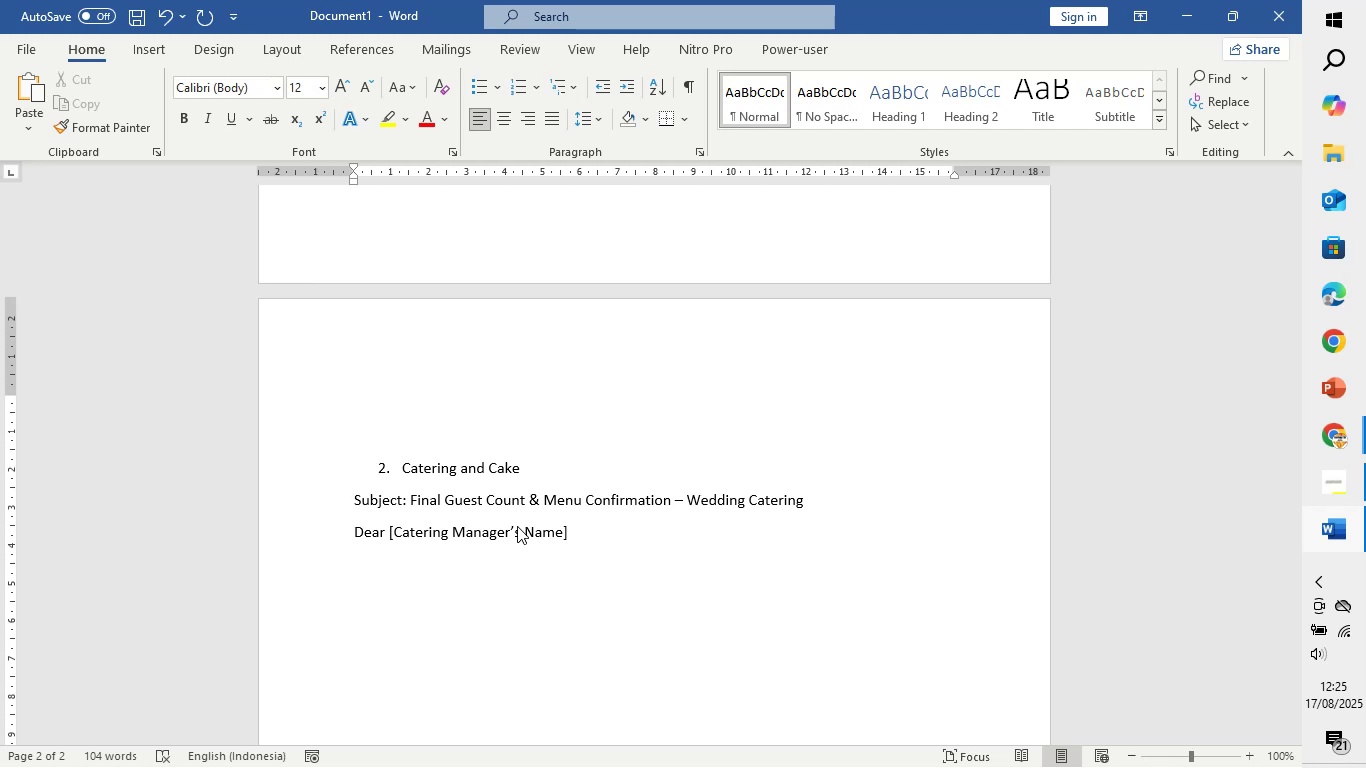 
type(we're excited to finalize the catering details for our wedding on [)
 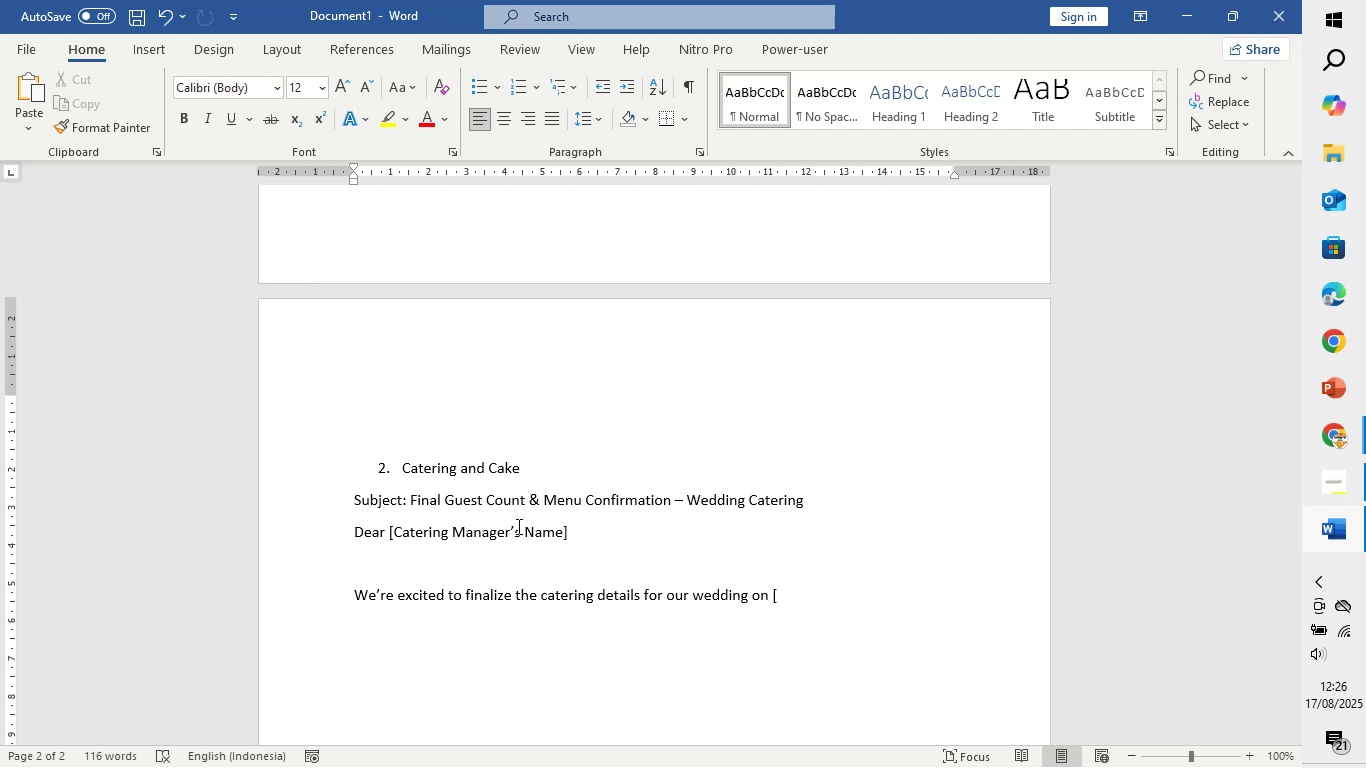 
wait(5.08)
 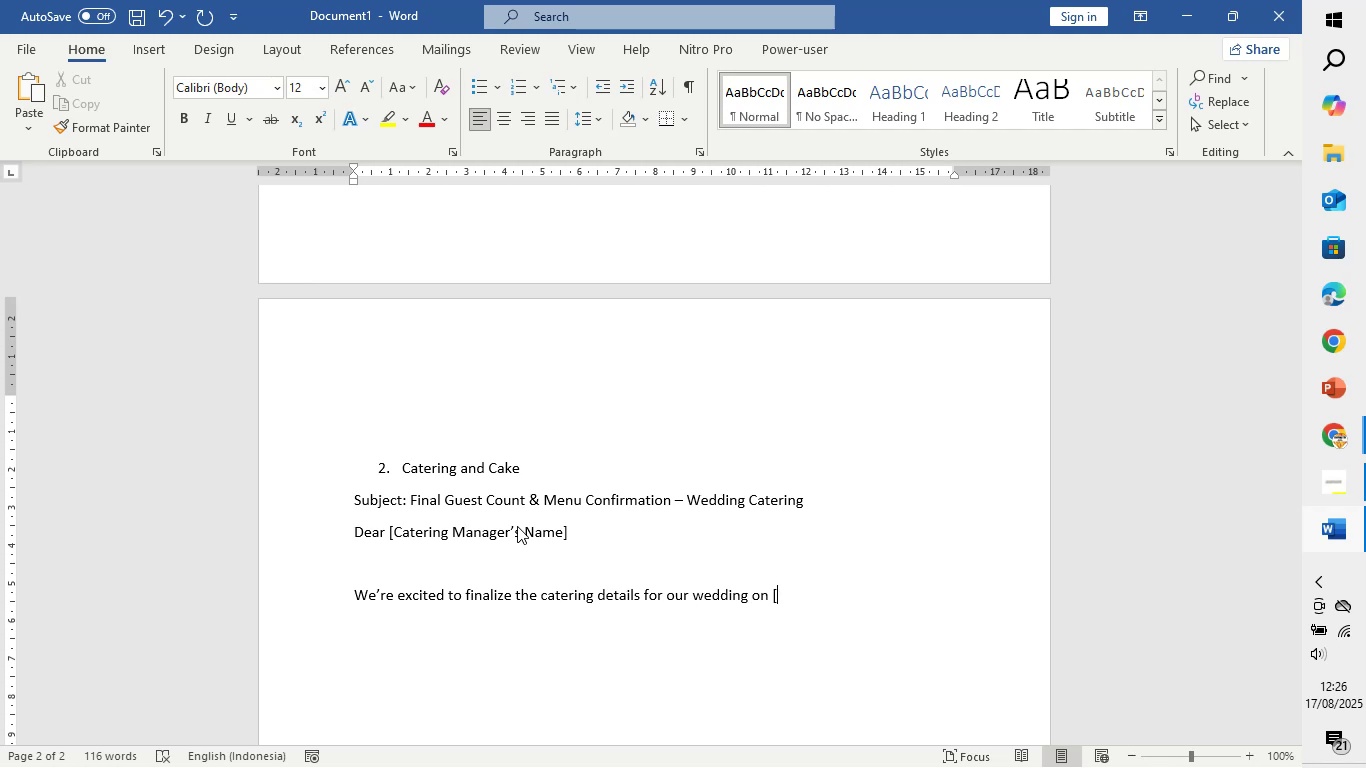 
type(Tuesday, Octo)
 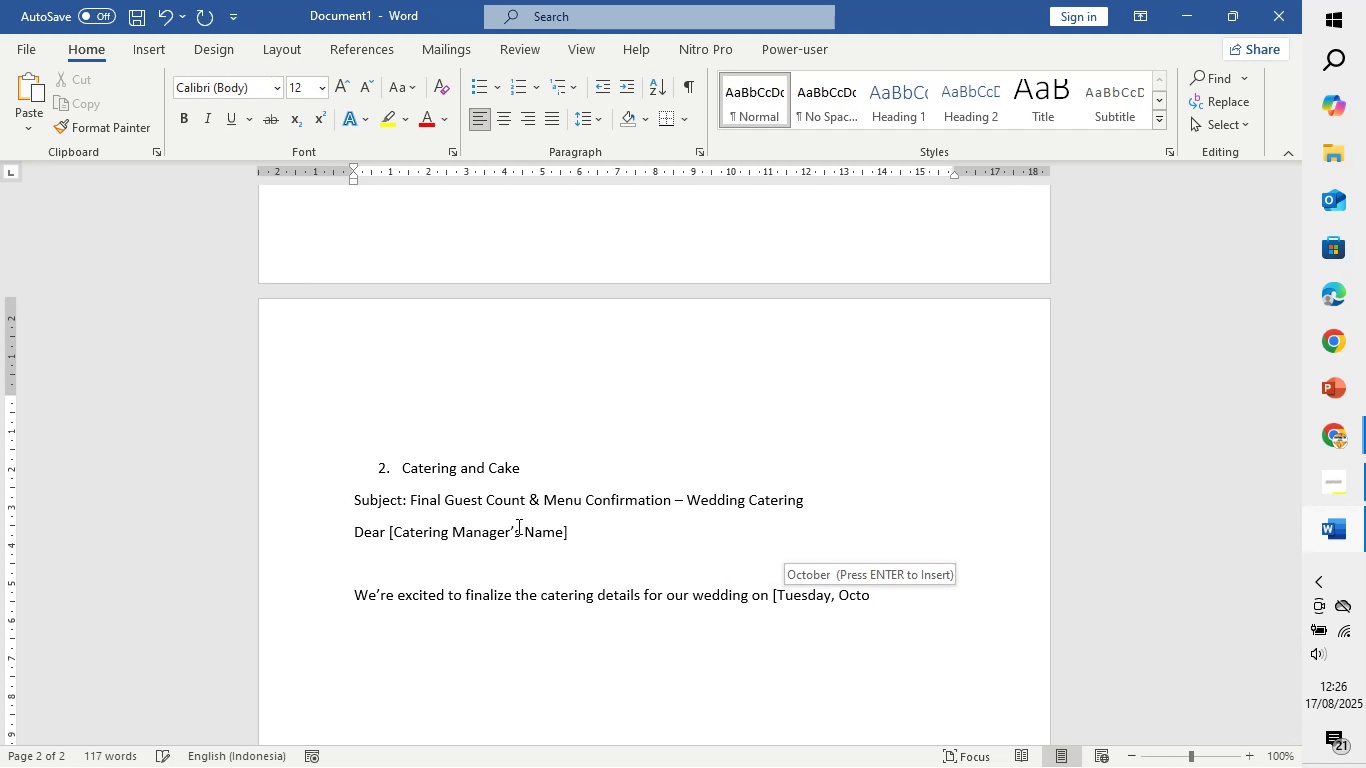 
key(Enter)
 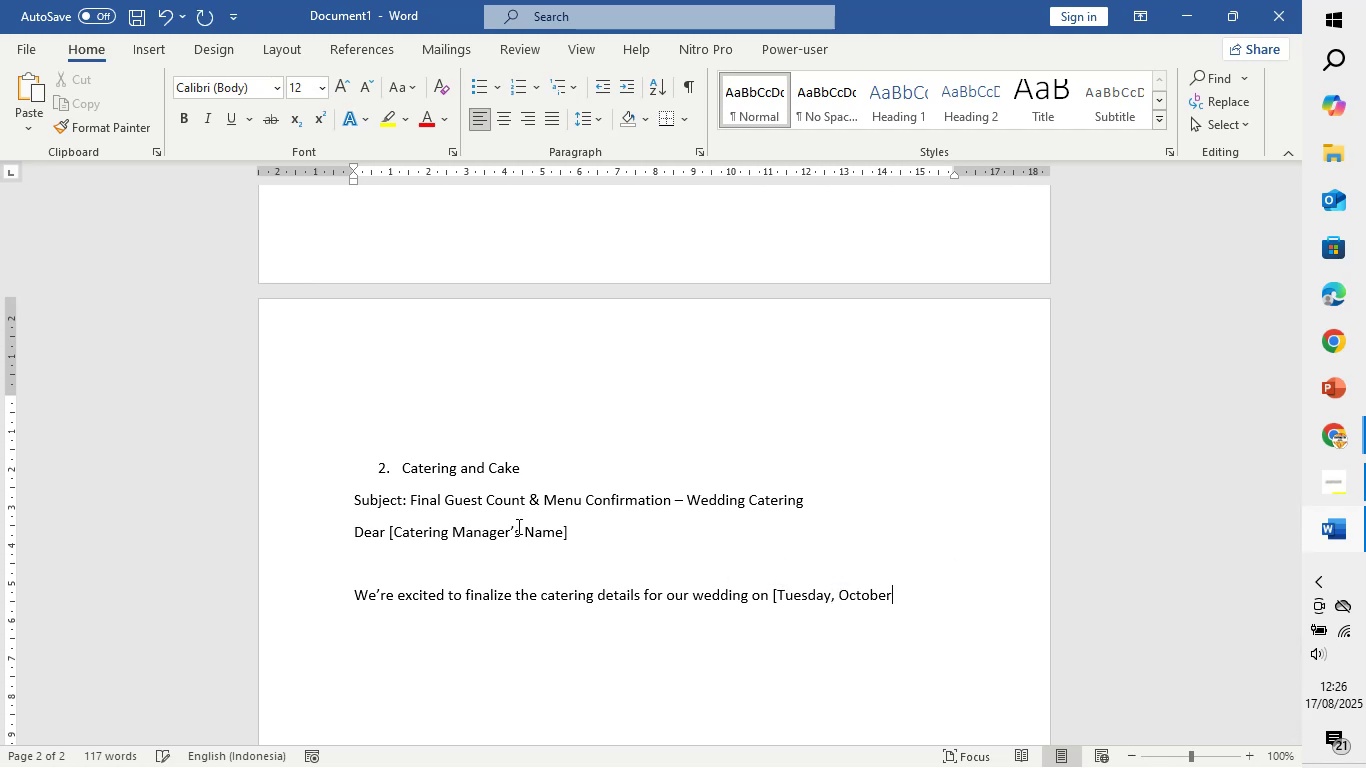 
type(7, 2025)
 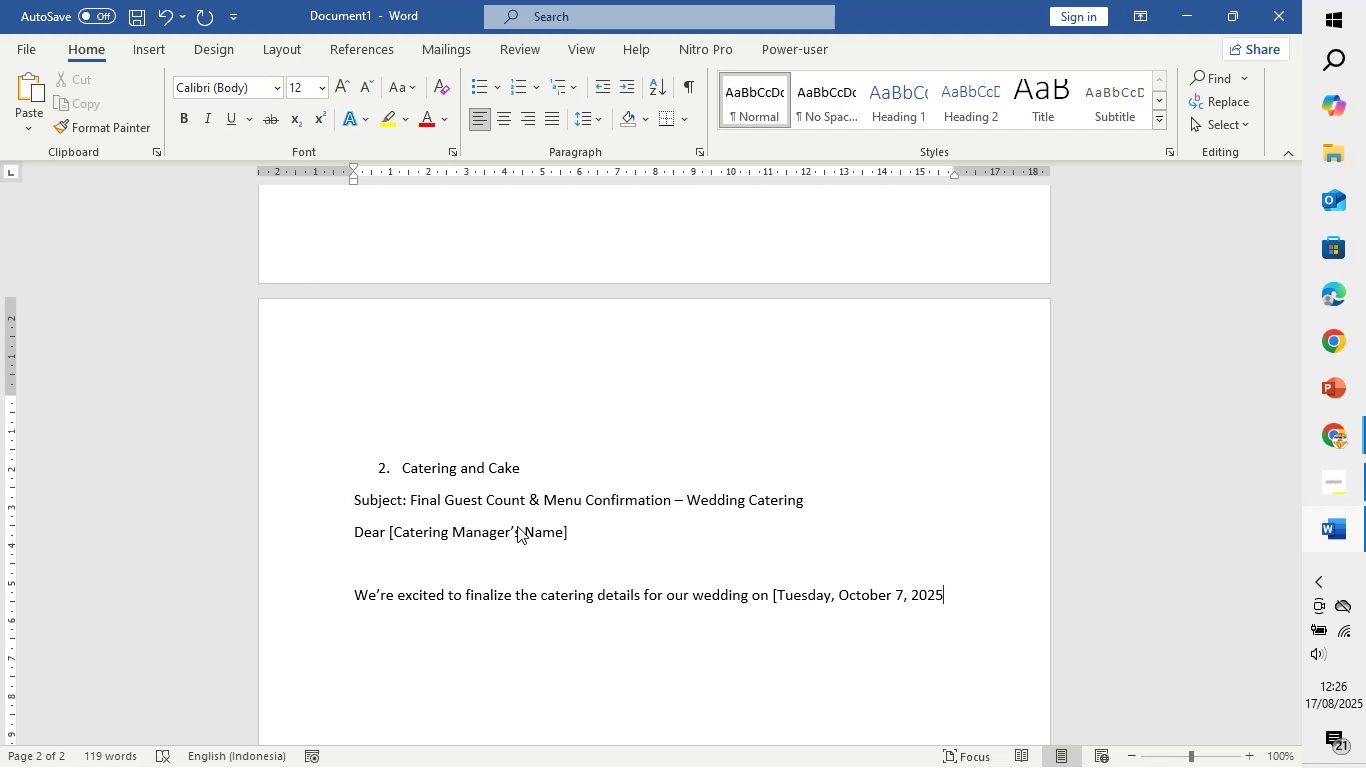 
hold_key(key=ArrowLeft, duration=1.23)
 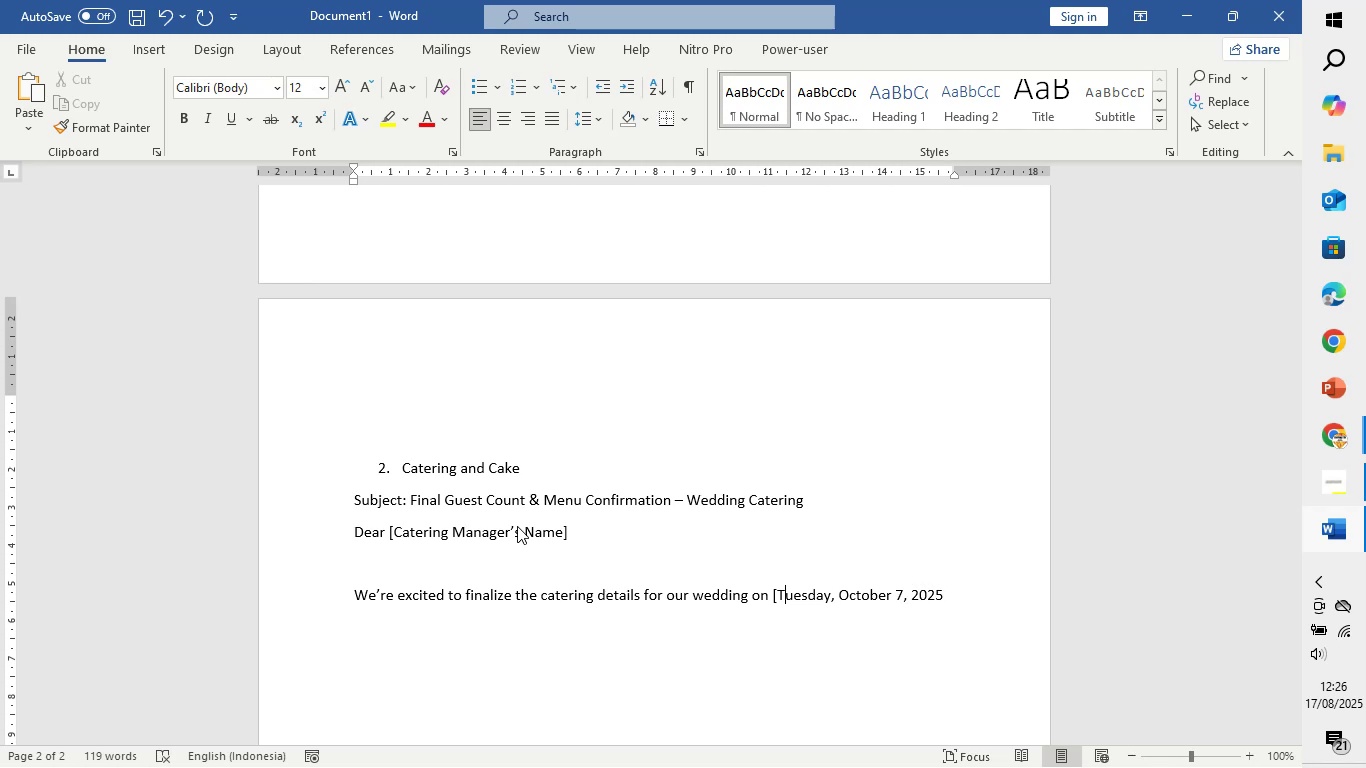 
key(ArrowLeft)
 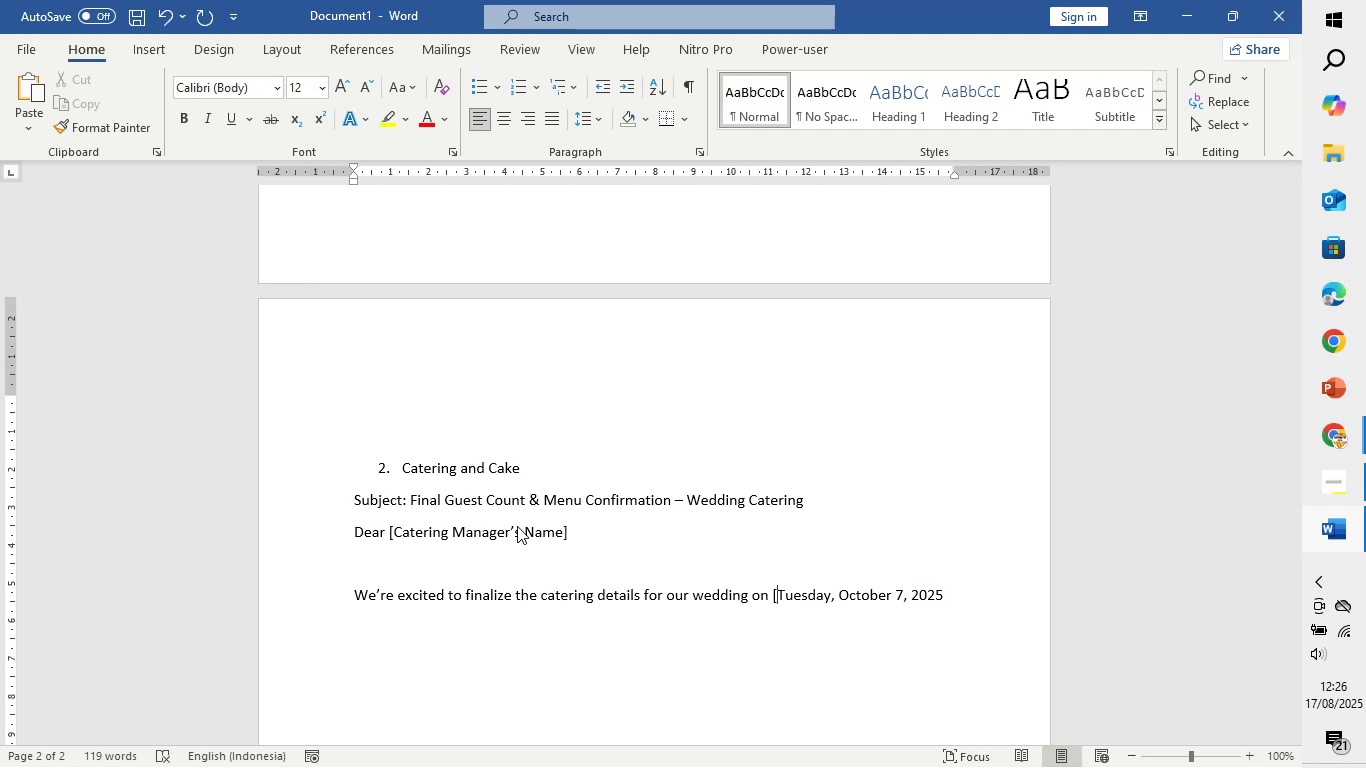 
key(Backspace)
 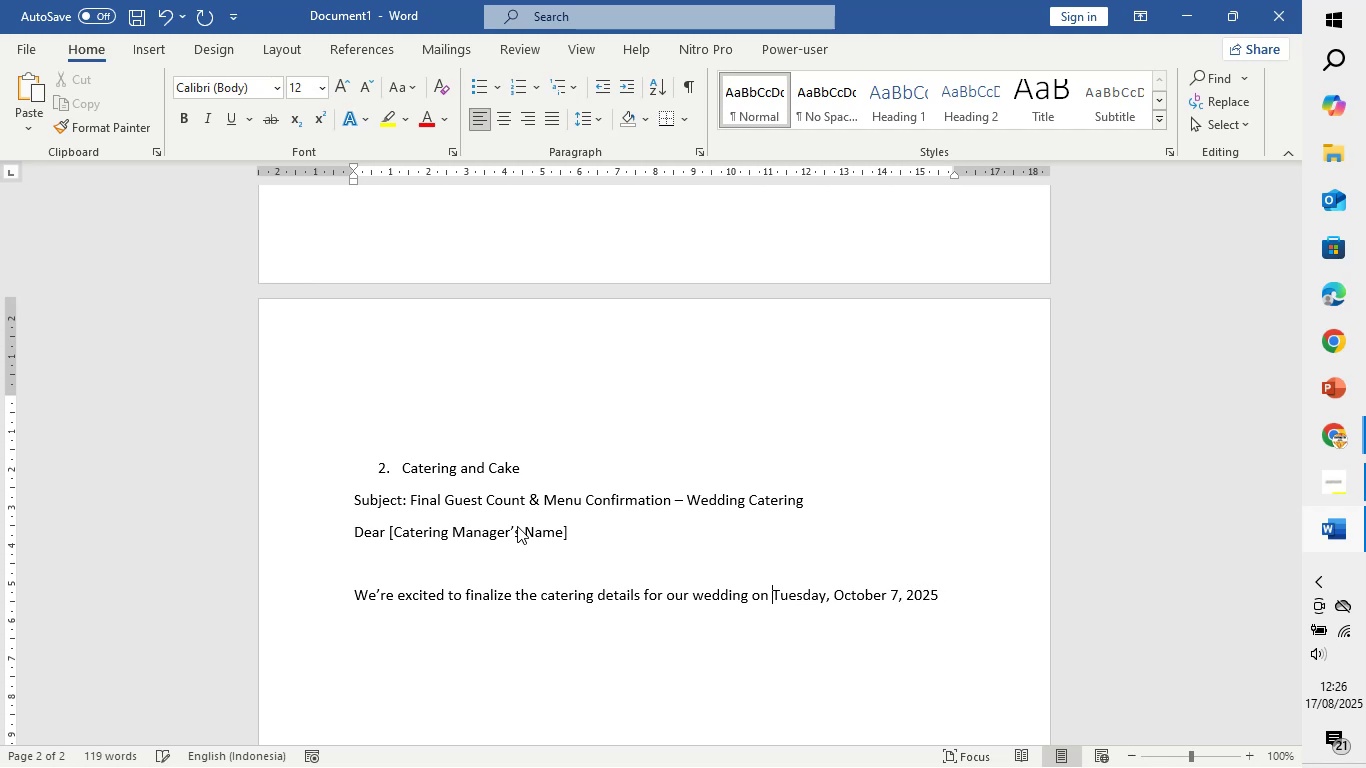 
key(ArrowDown)
 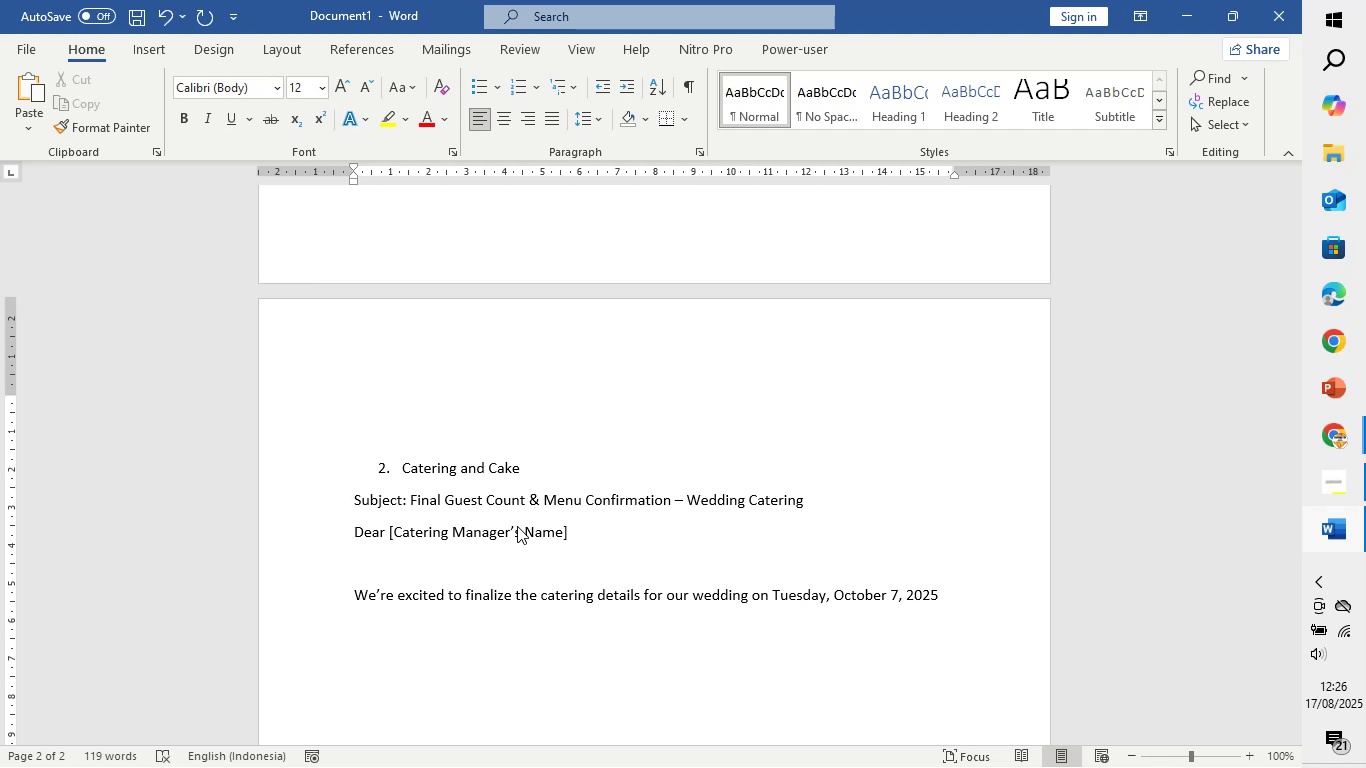 
key(ArrowRight)
 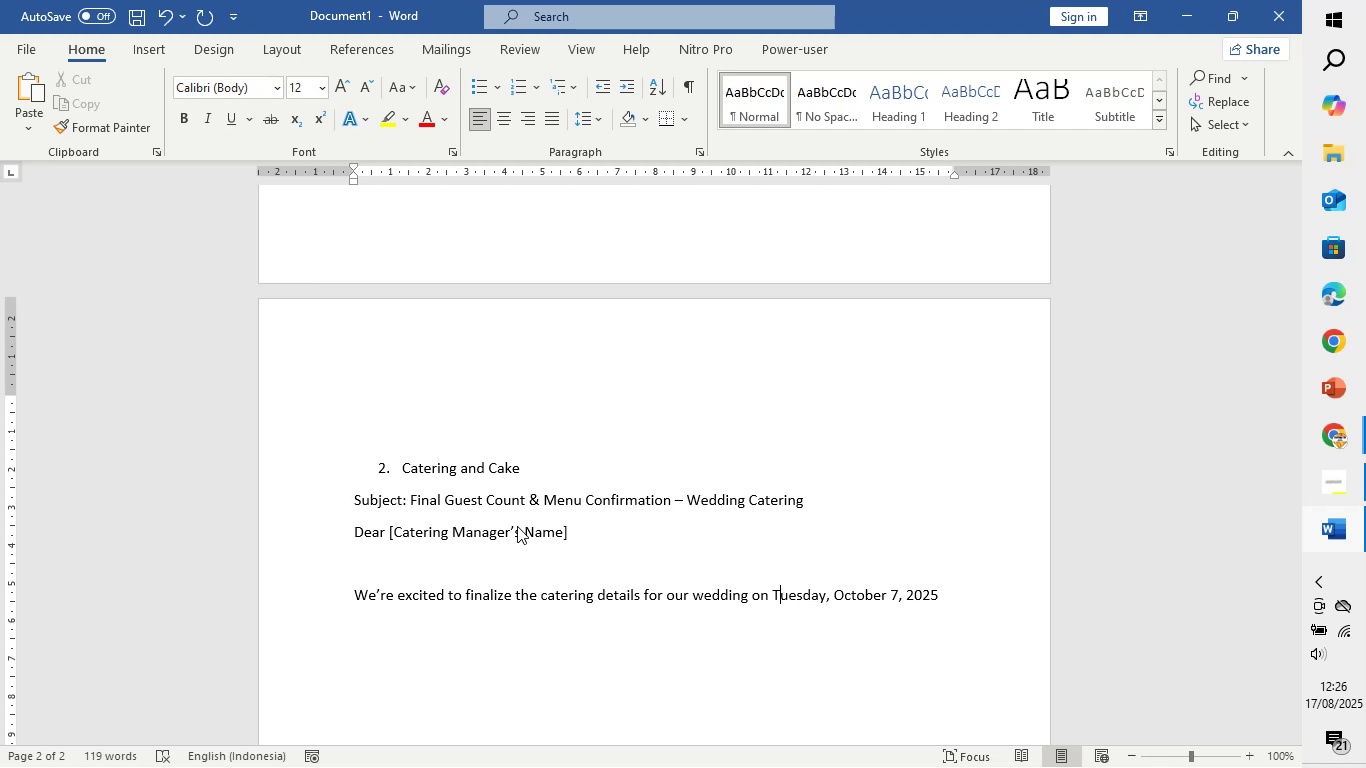 
hold_key(key=ArrowRight, duration=1.52)
 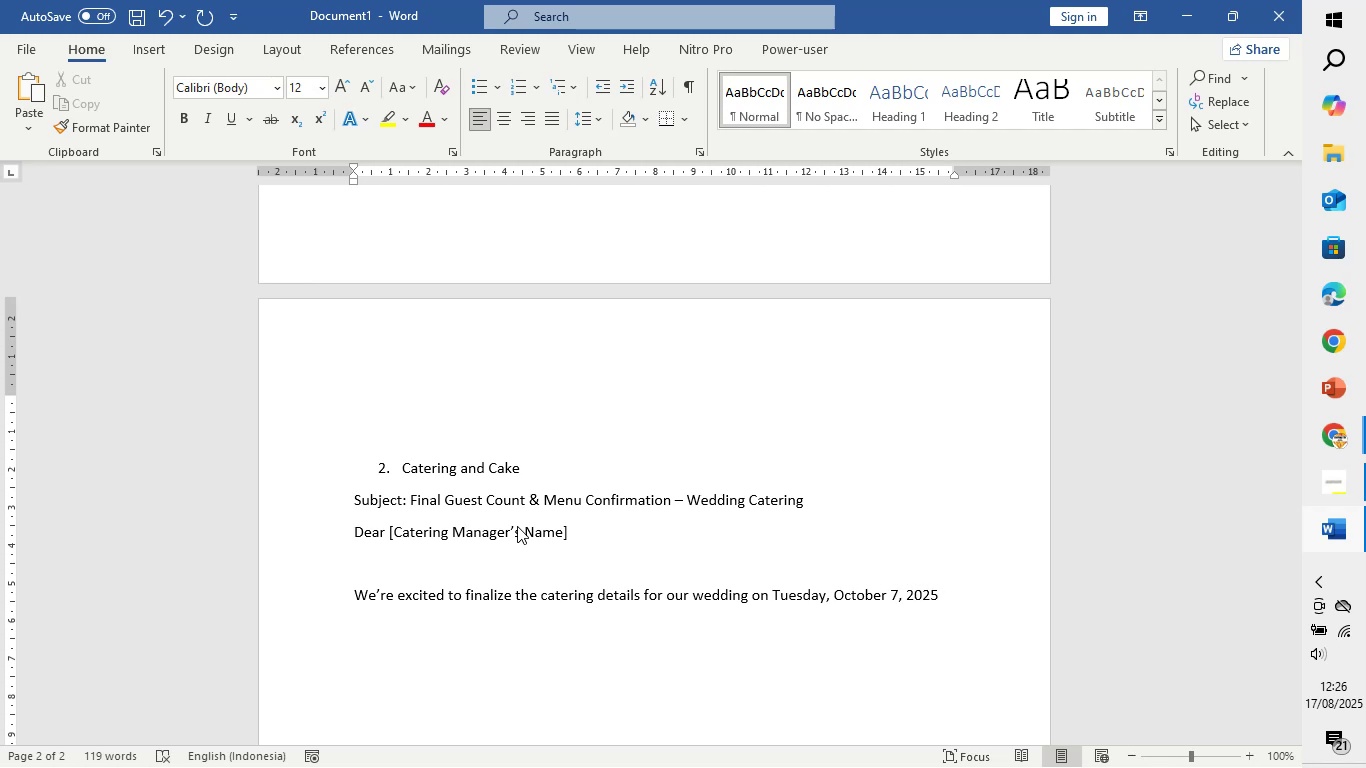 
hold_key(key=ArrowRight, duration=1.2)
 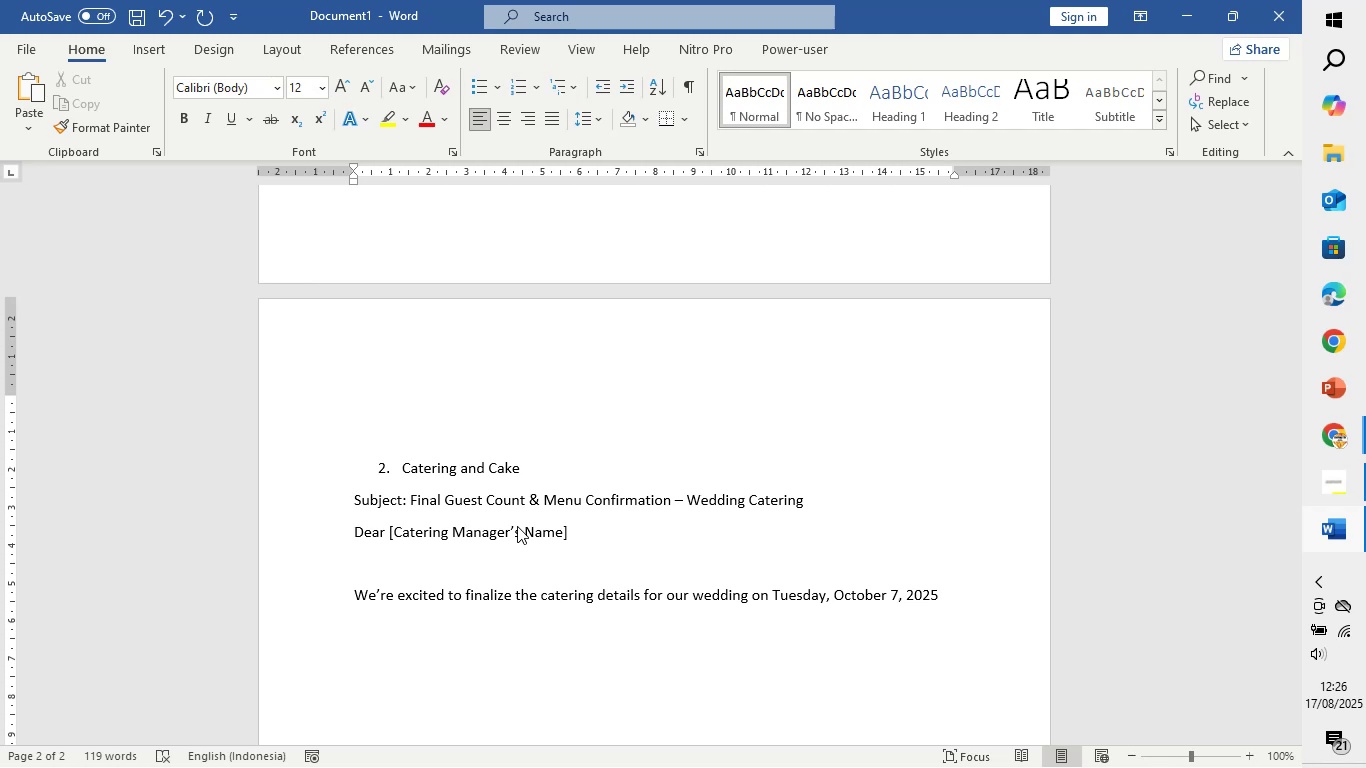 
type(. here are the key points:)
 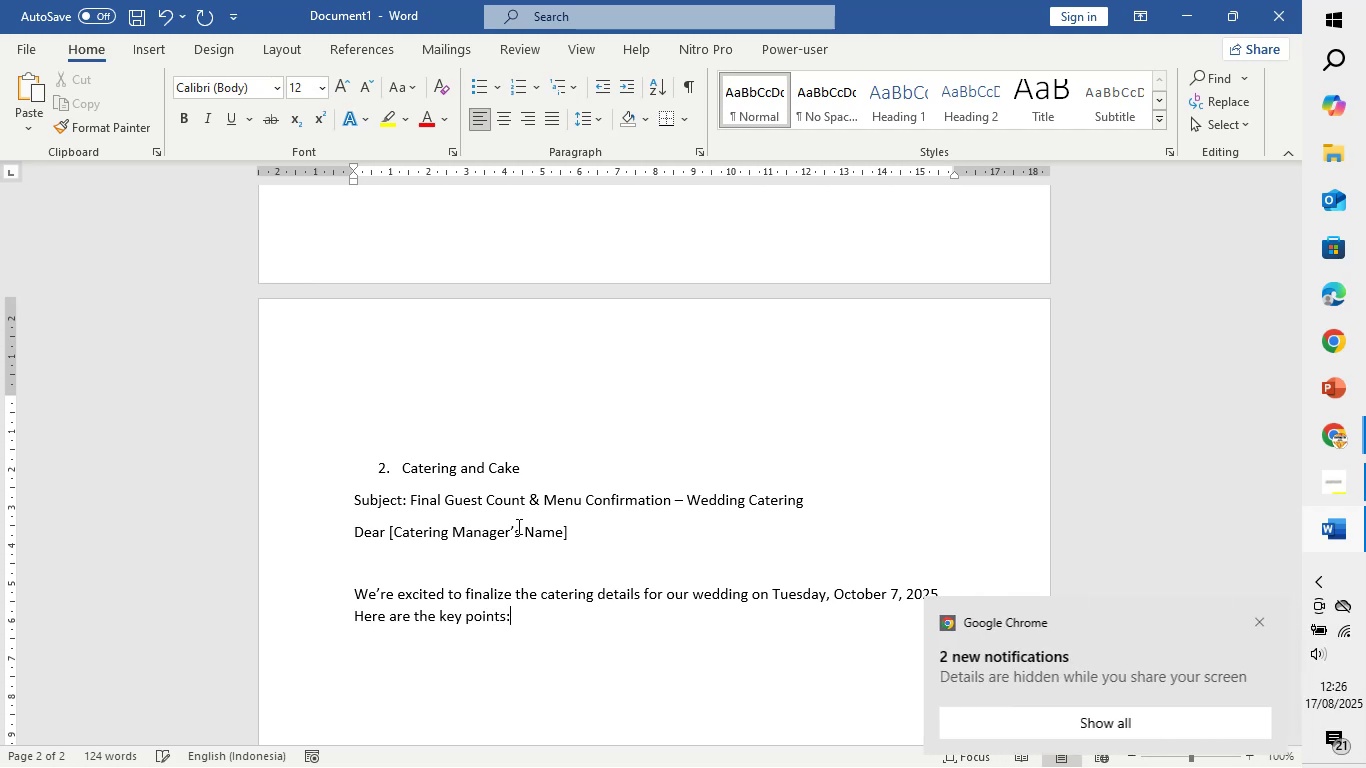 
key(Enter)
 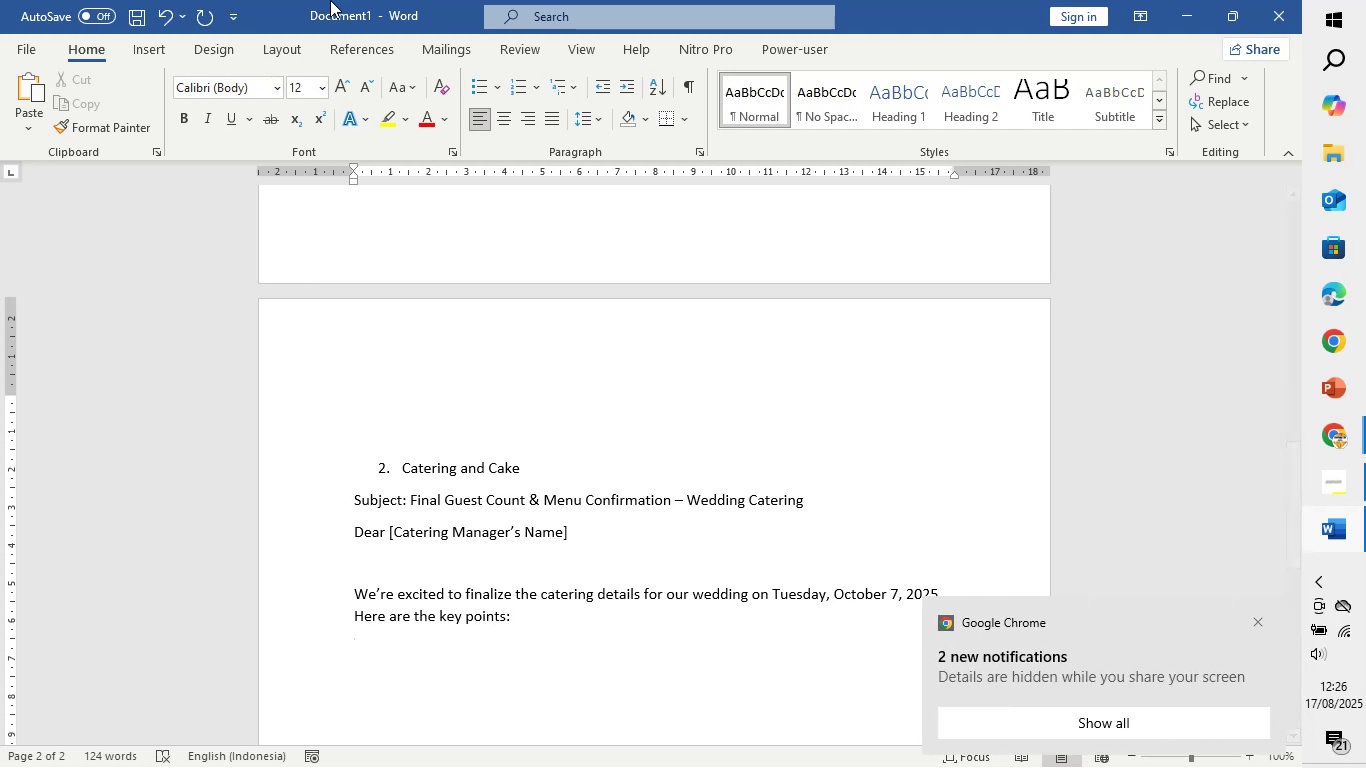 
type(- finnal Guest cout)
key(Backspace)
type(nt: 120)
 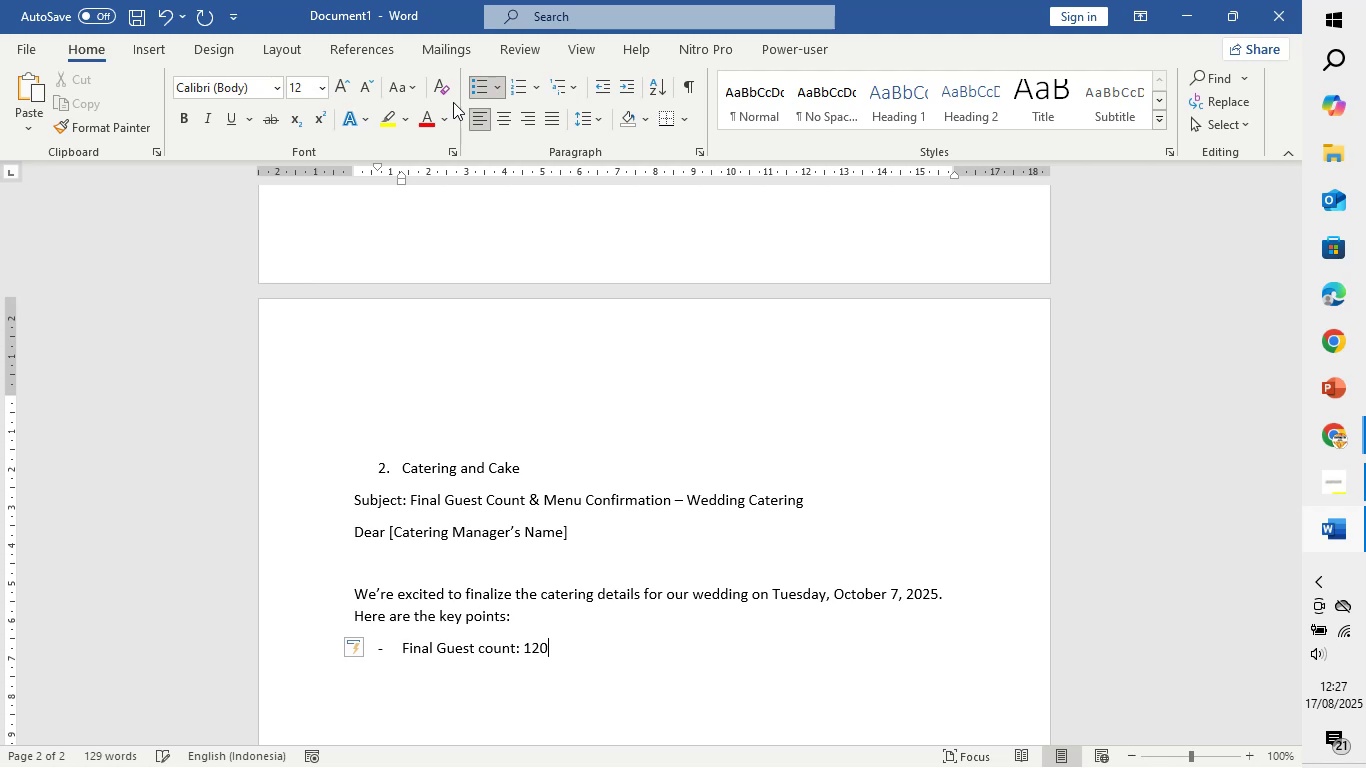 
key(Enter)
 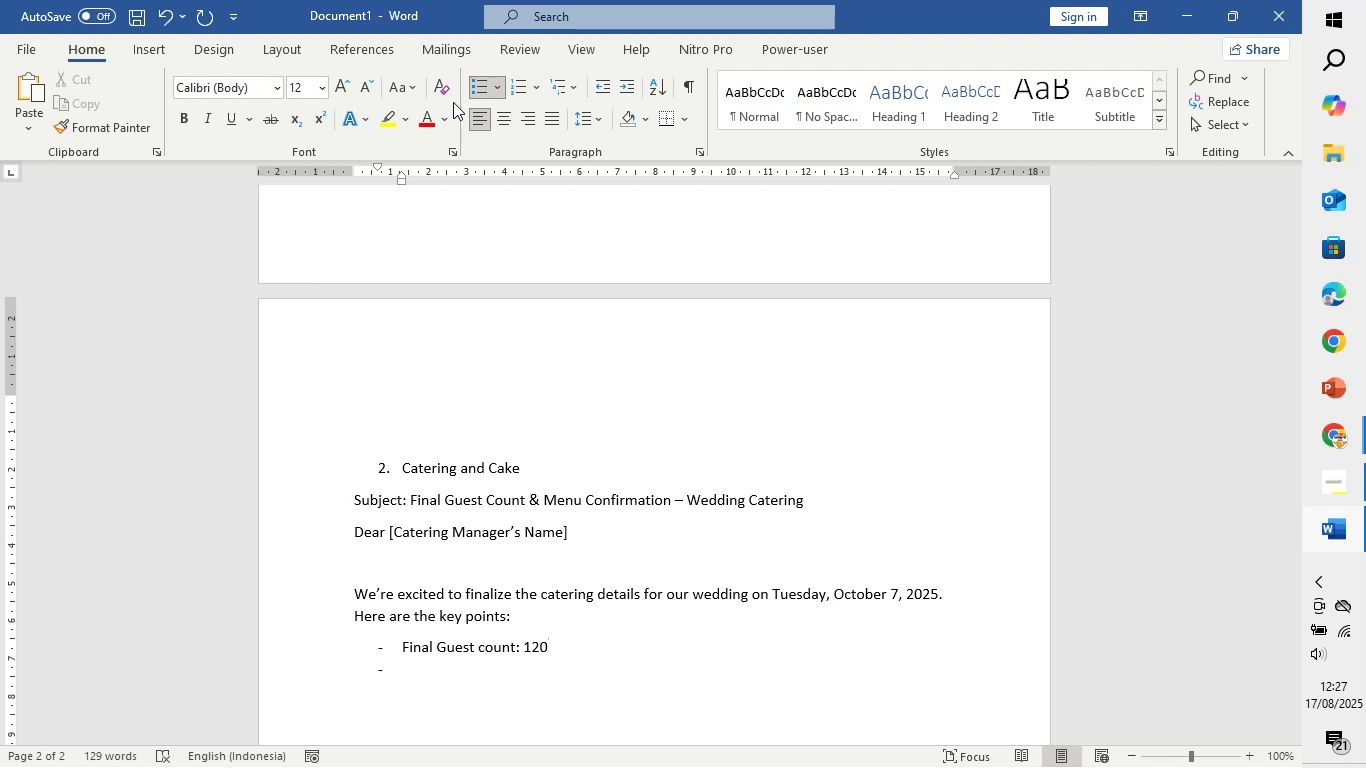 
wait(5.75)
 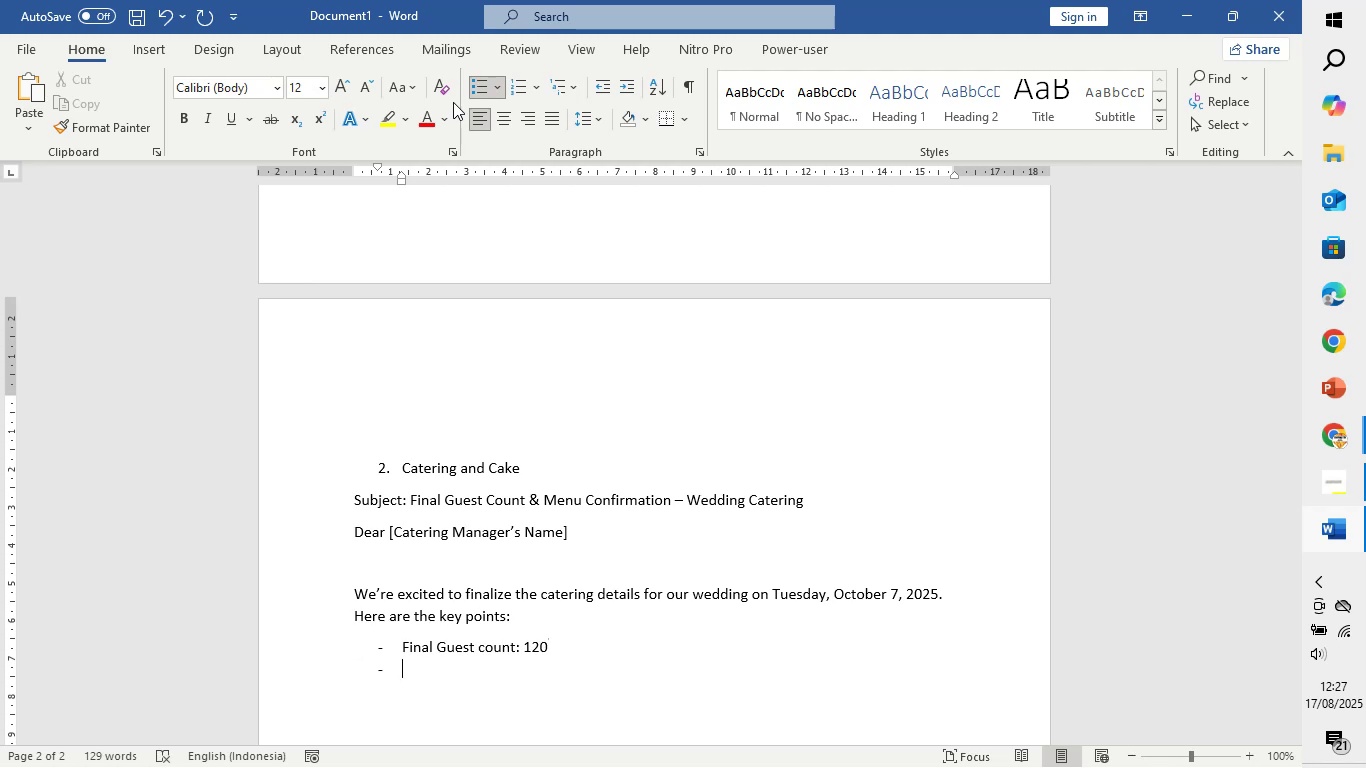 
type(Meal breakdown: )
 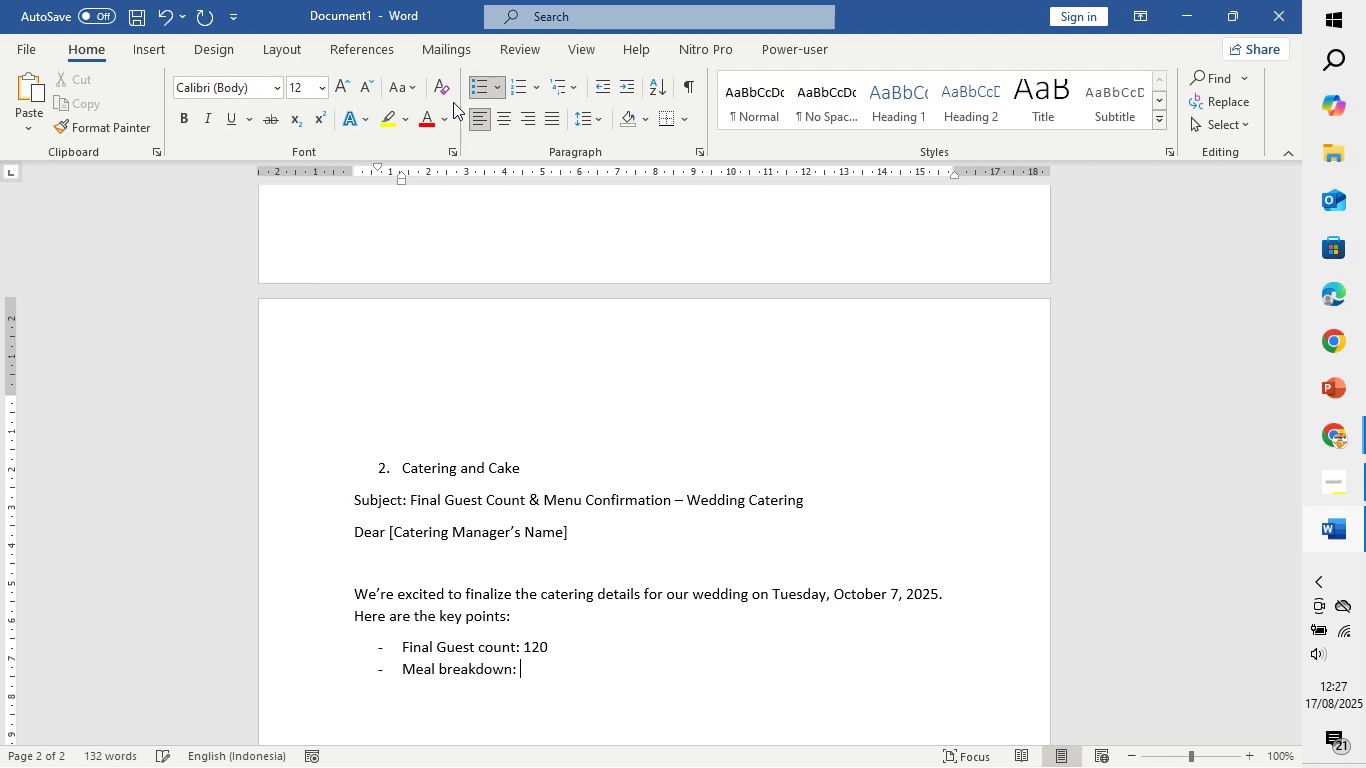 
wait(8.08)
 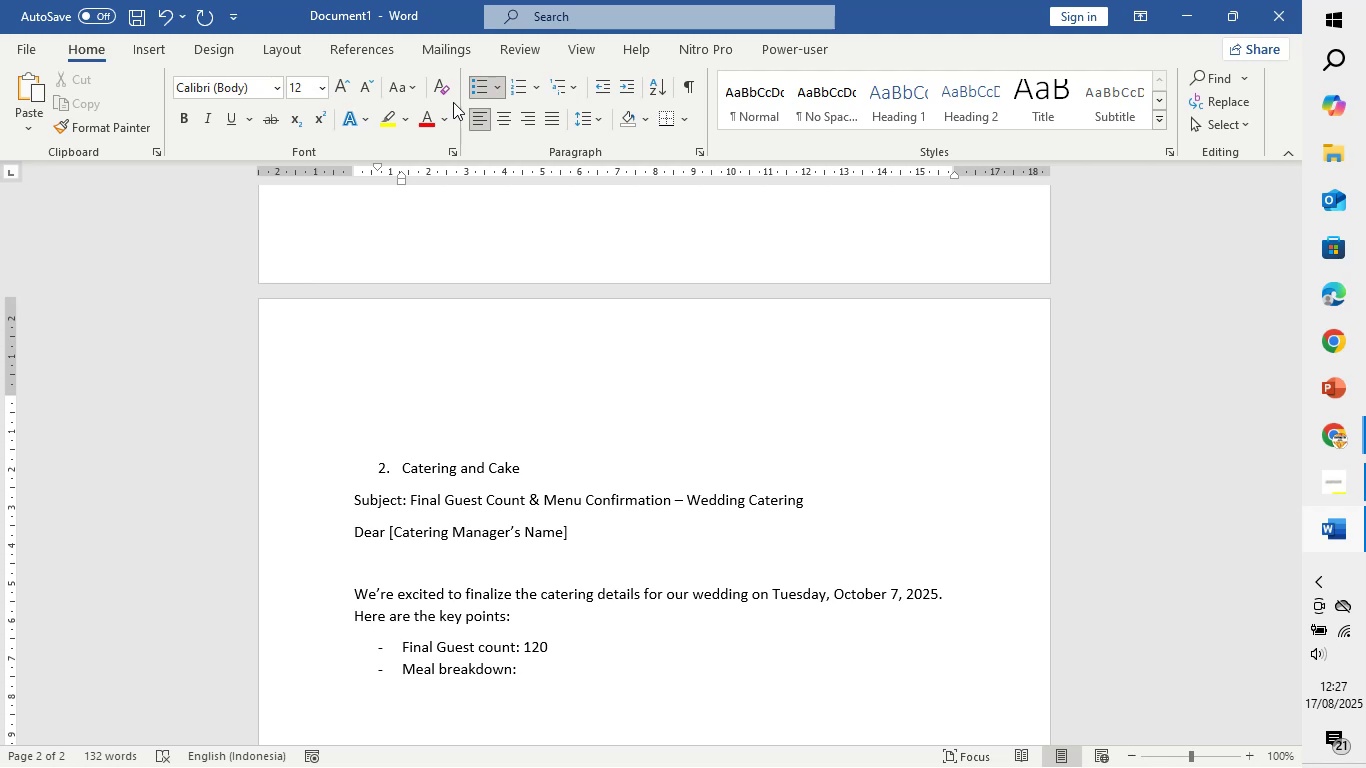 
type(85 Chicken, 10 fish )
 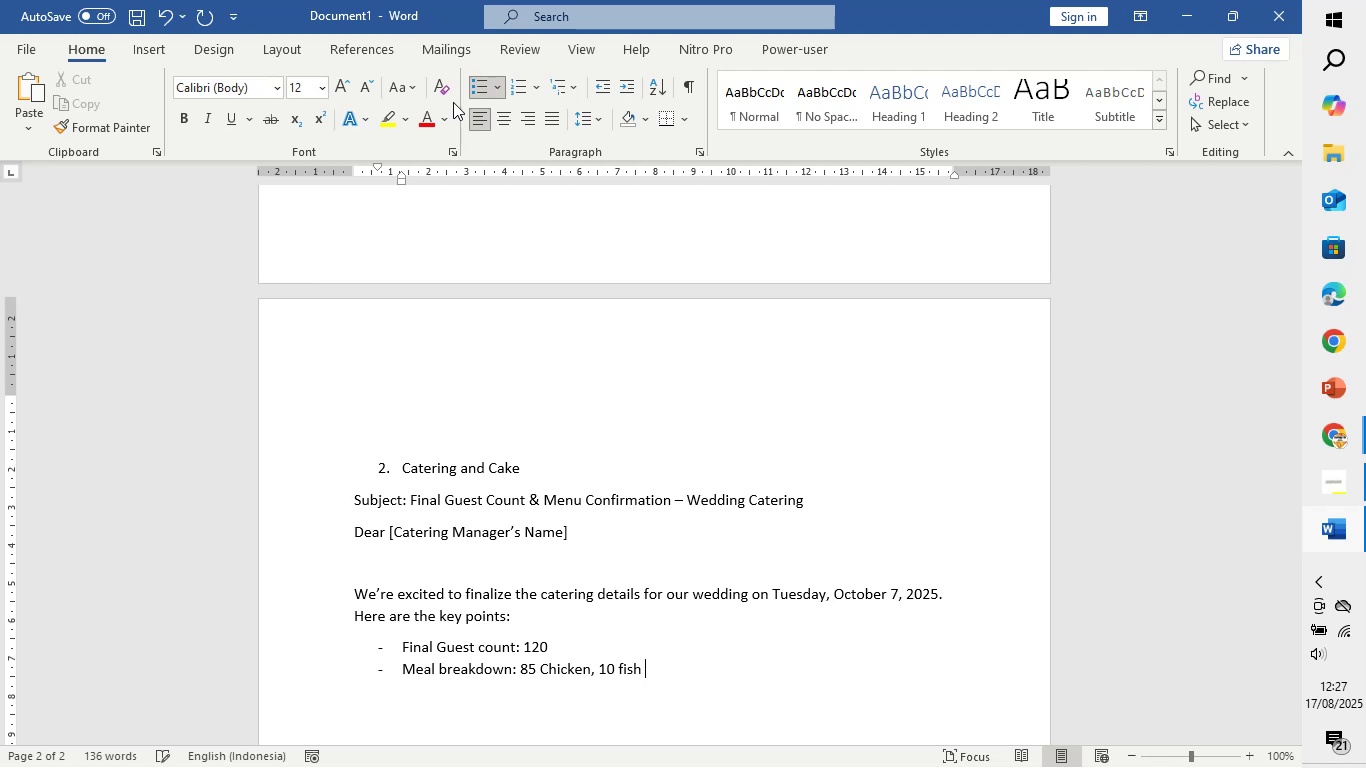 
hold_key(key=ArrowLeft, duration=0.55)
 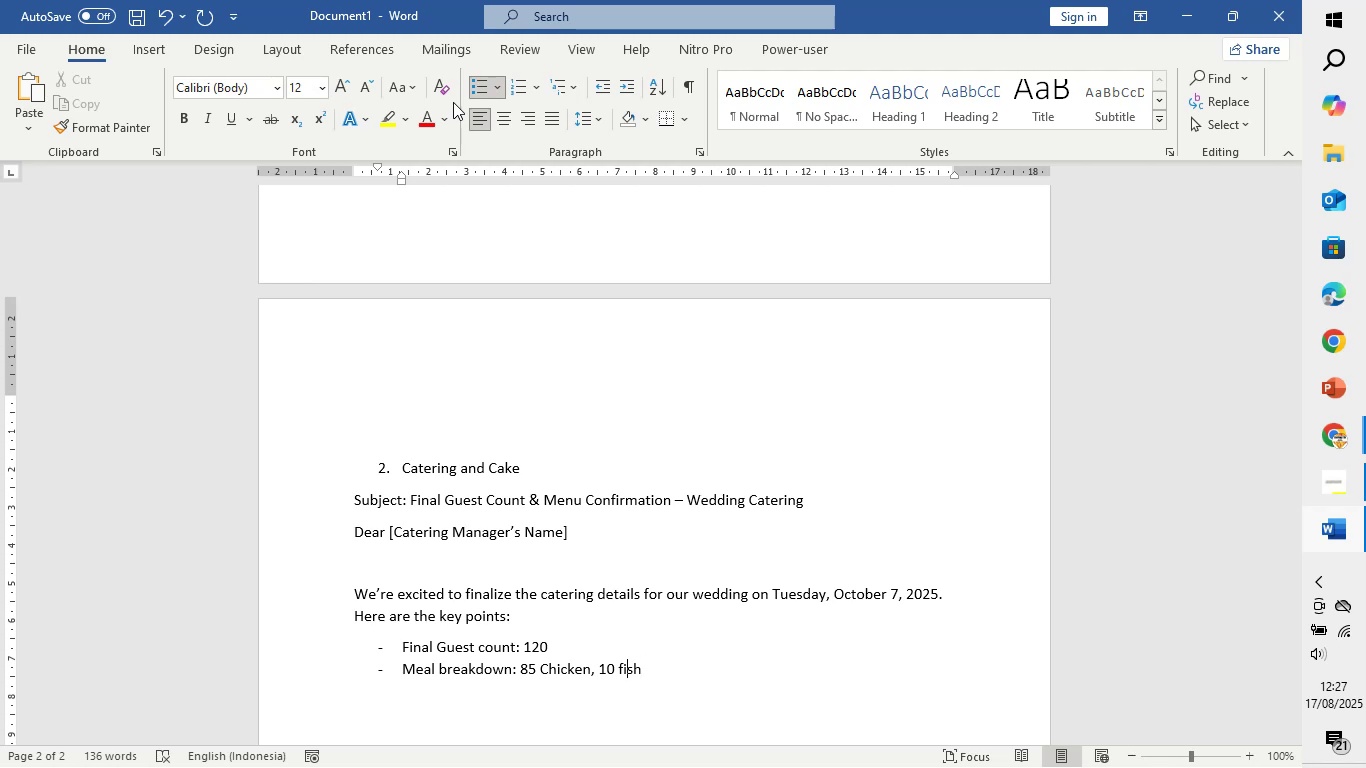 
key(ArrowLeft)
 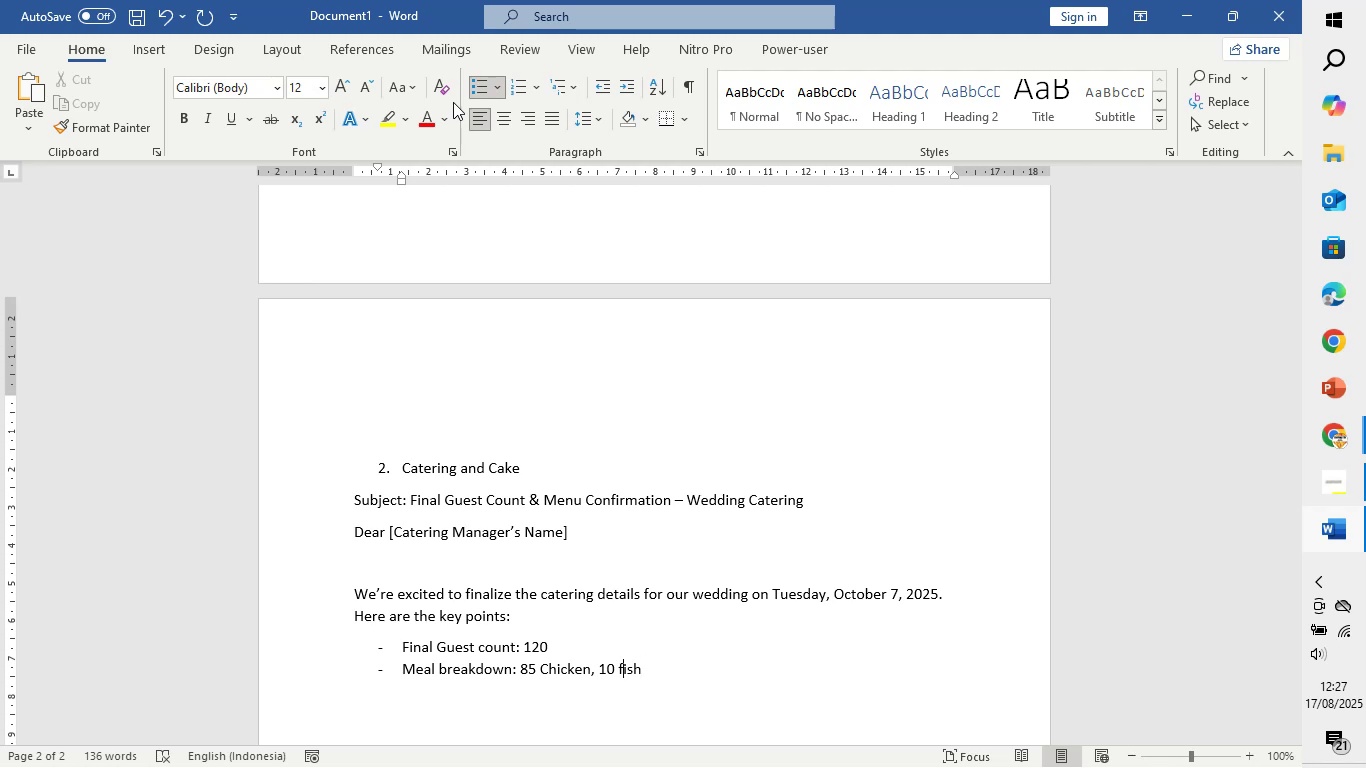 
key(ArrowLeft)
 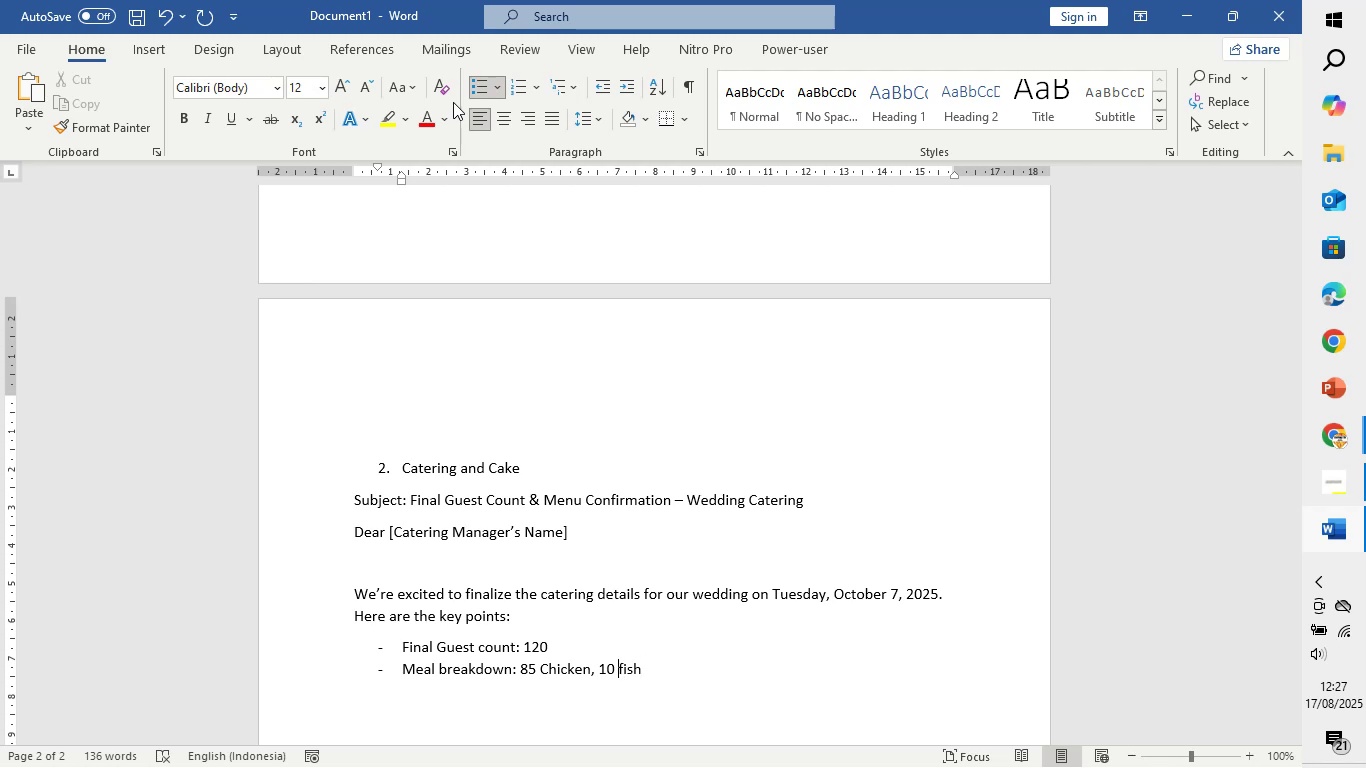 
key(ArrowLeft)
 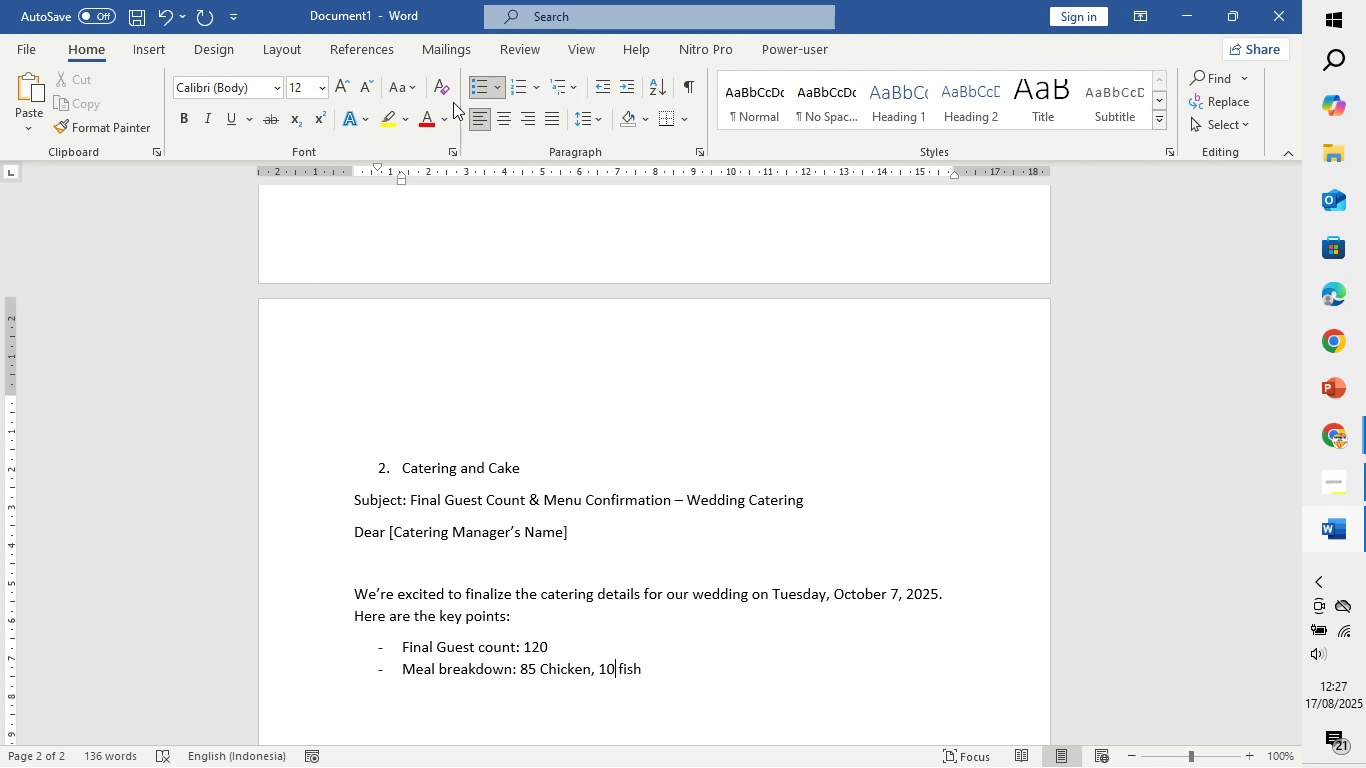 
key(ArrowLeft)
 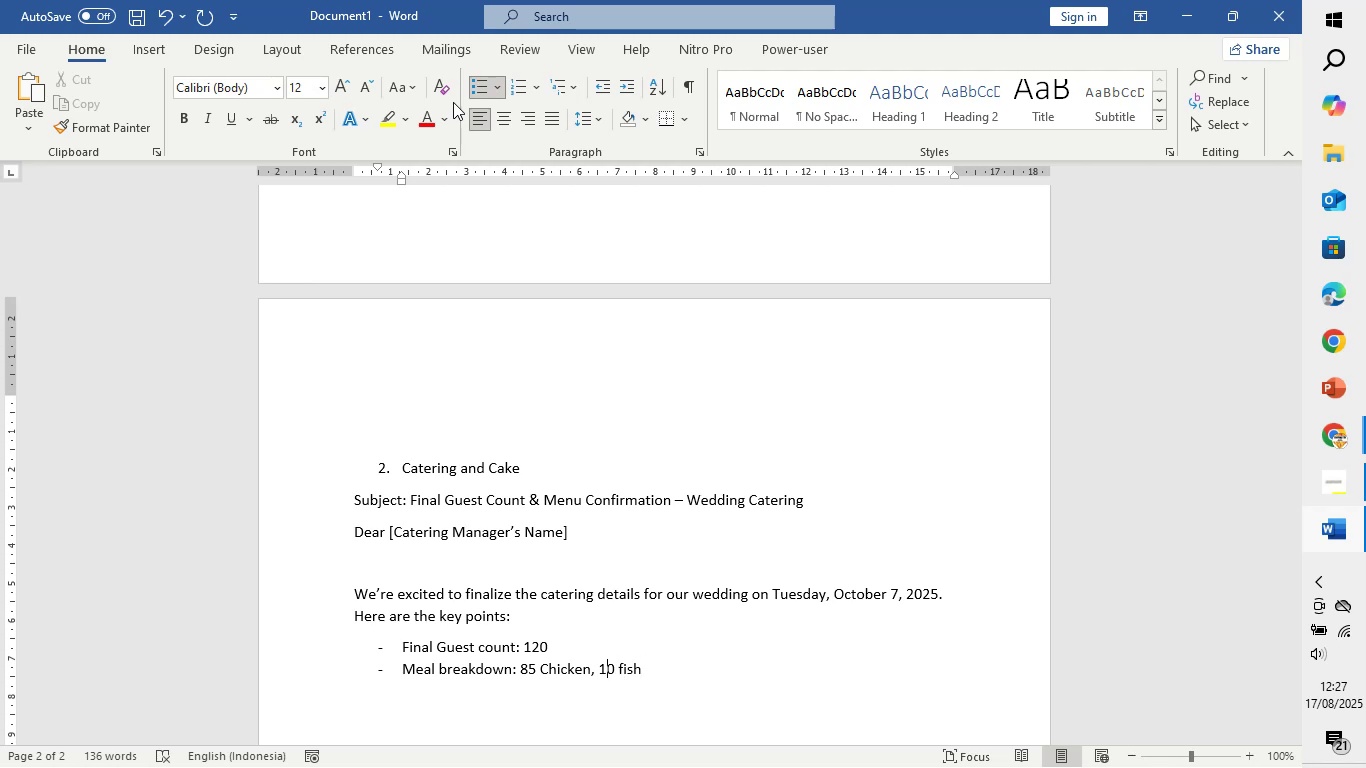 
key(ArrowLeft)
 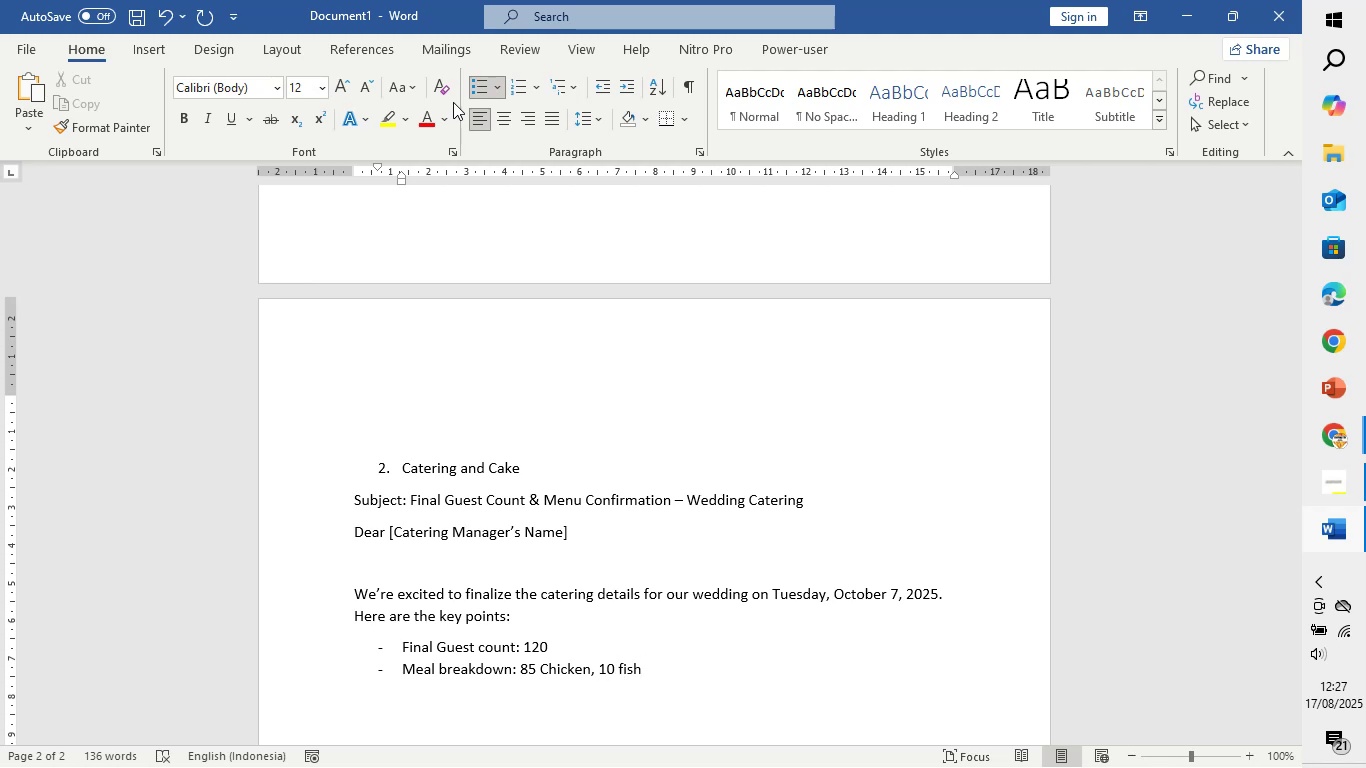 
key(ArrowRight)
 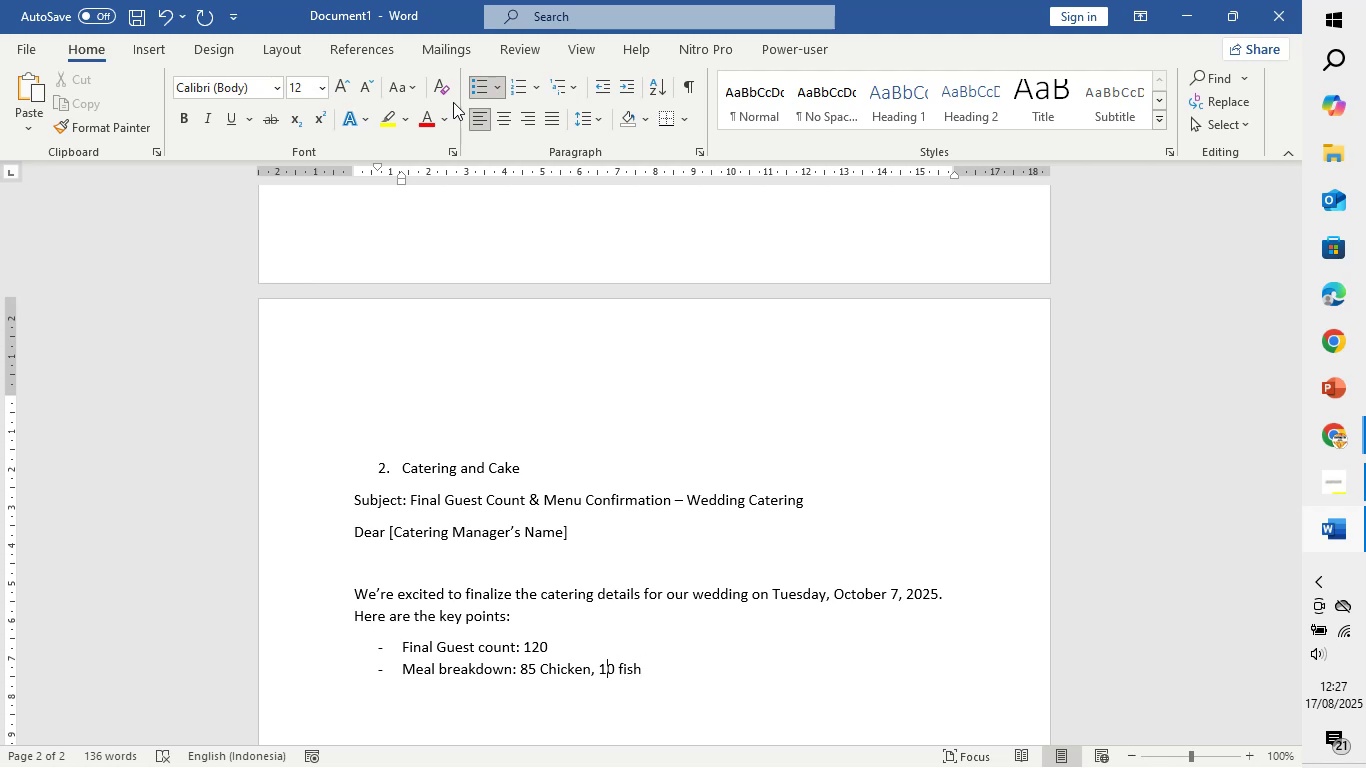 
key(Backspace)
 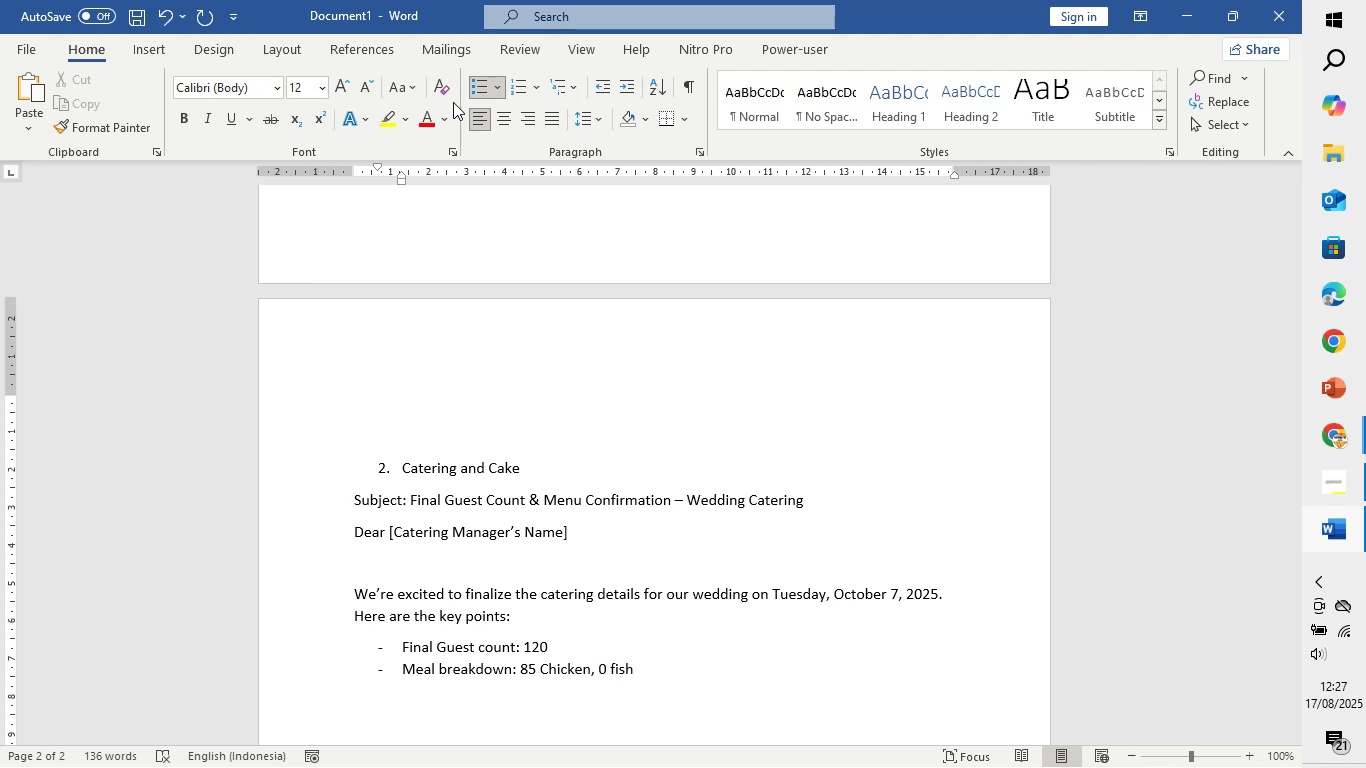 
key(2)
 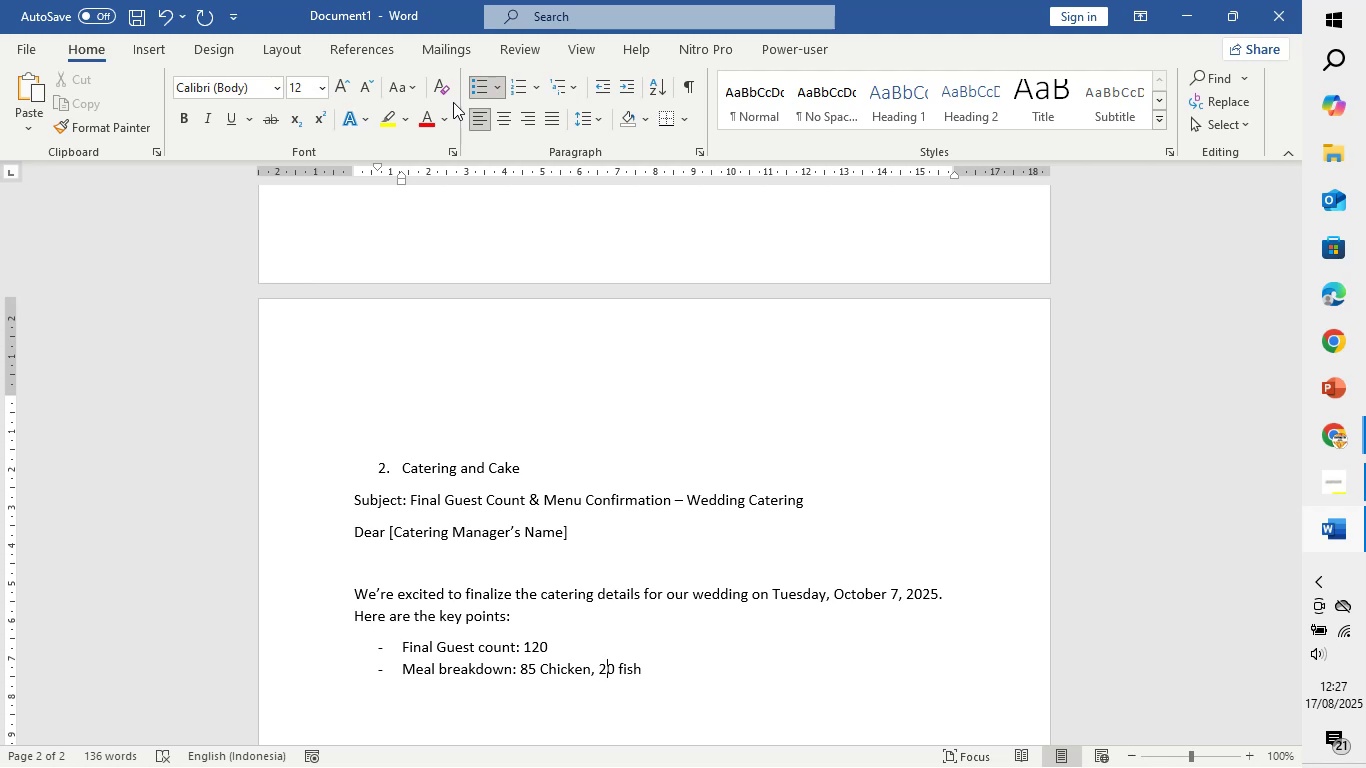 
key(ArrowRight)
 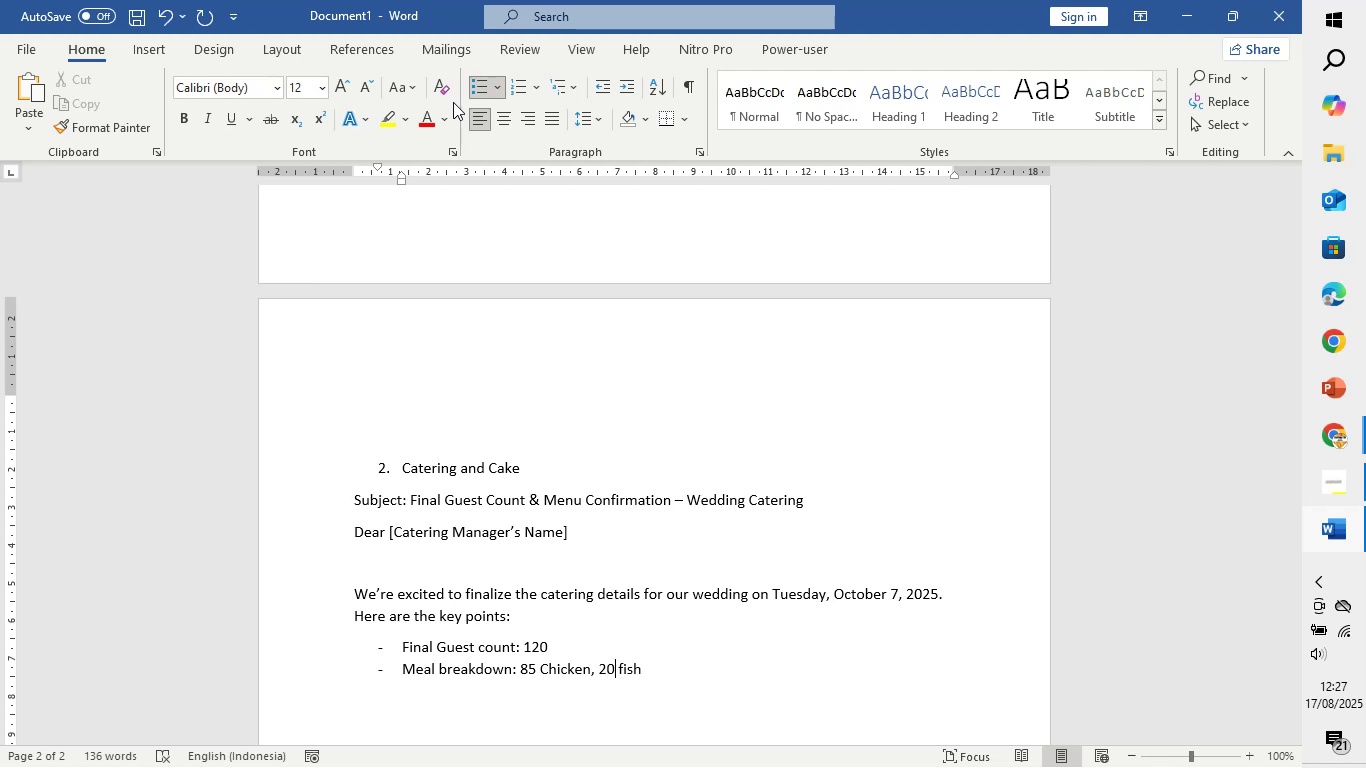 
key(ArrowRight)
 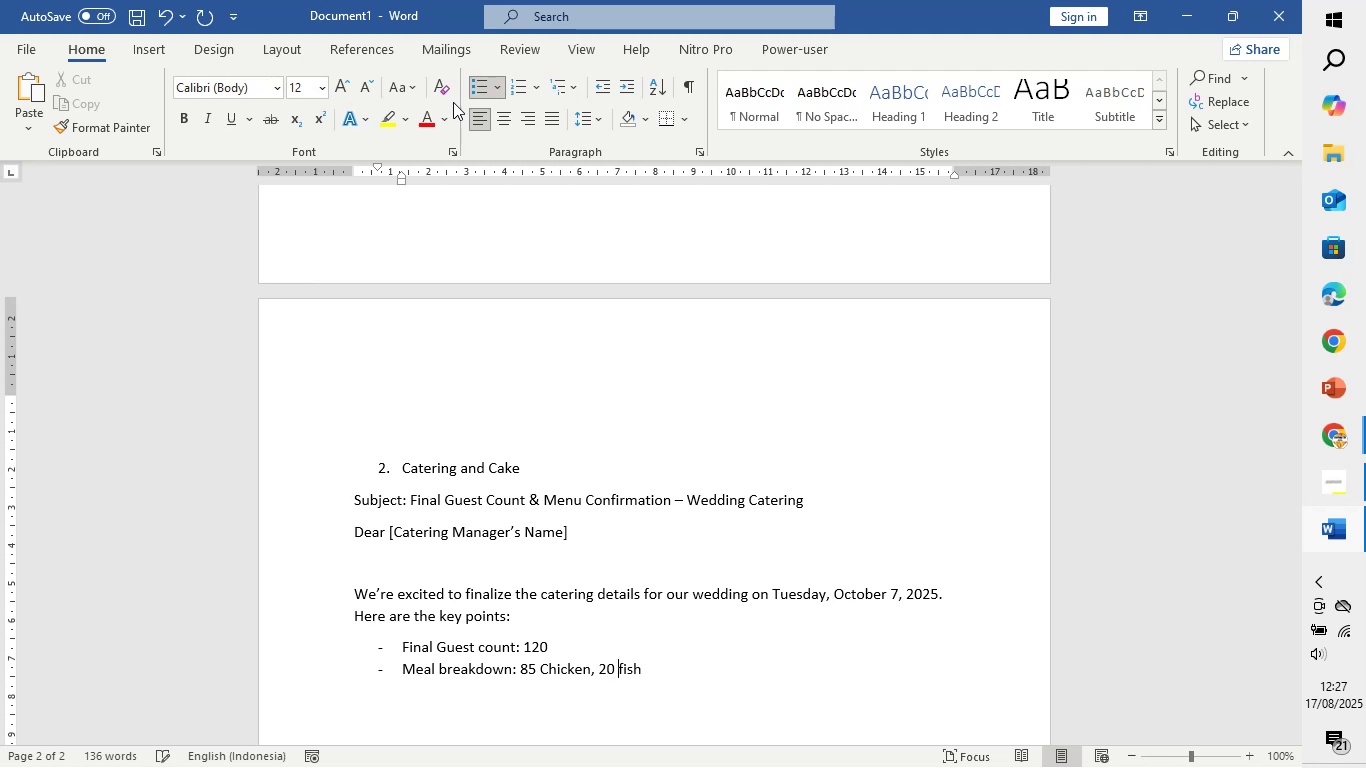 
key(ArrowRight)
 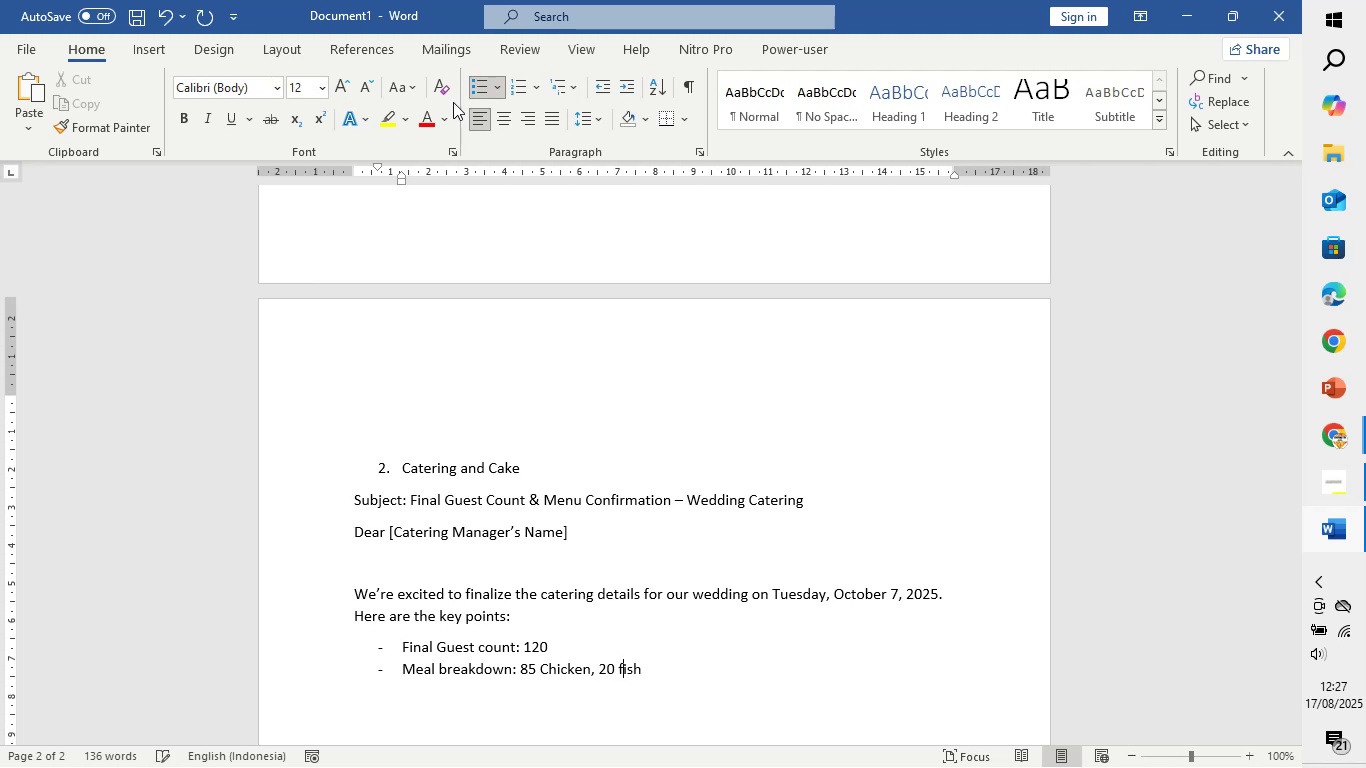 
key(ArrowRight)
 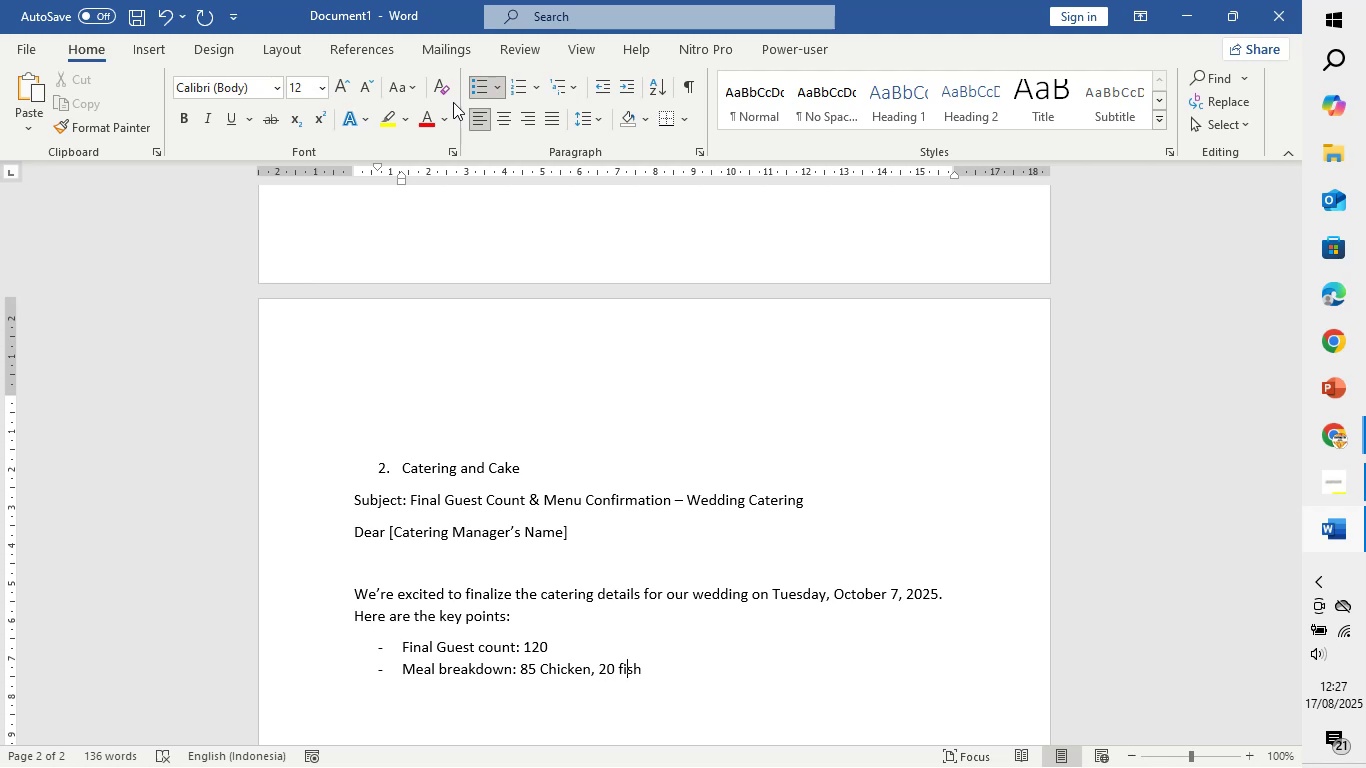 
key(ArrowRight)
 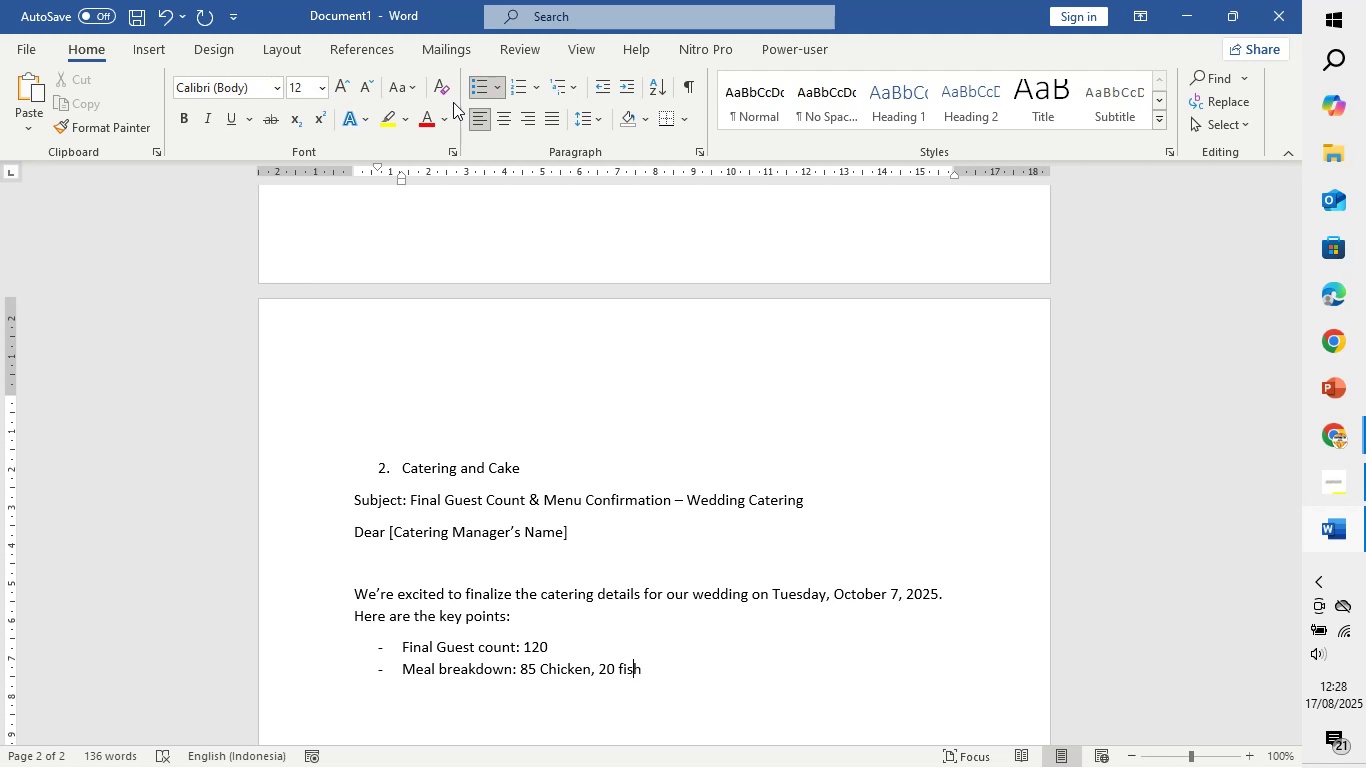 
key(ArrowRight)
 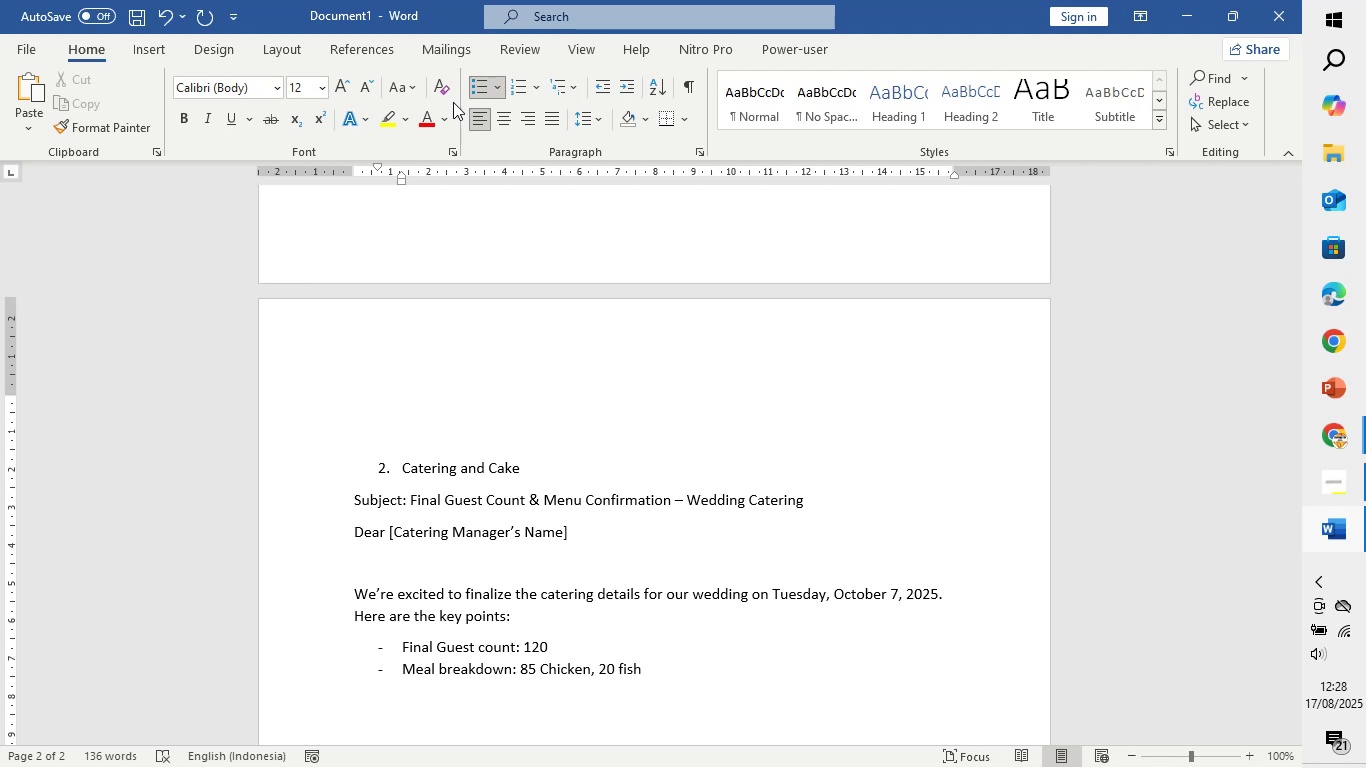 
type(, 15 )
 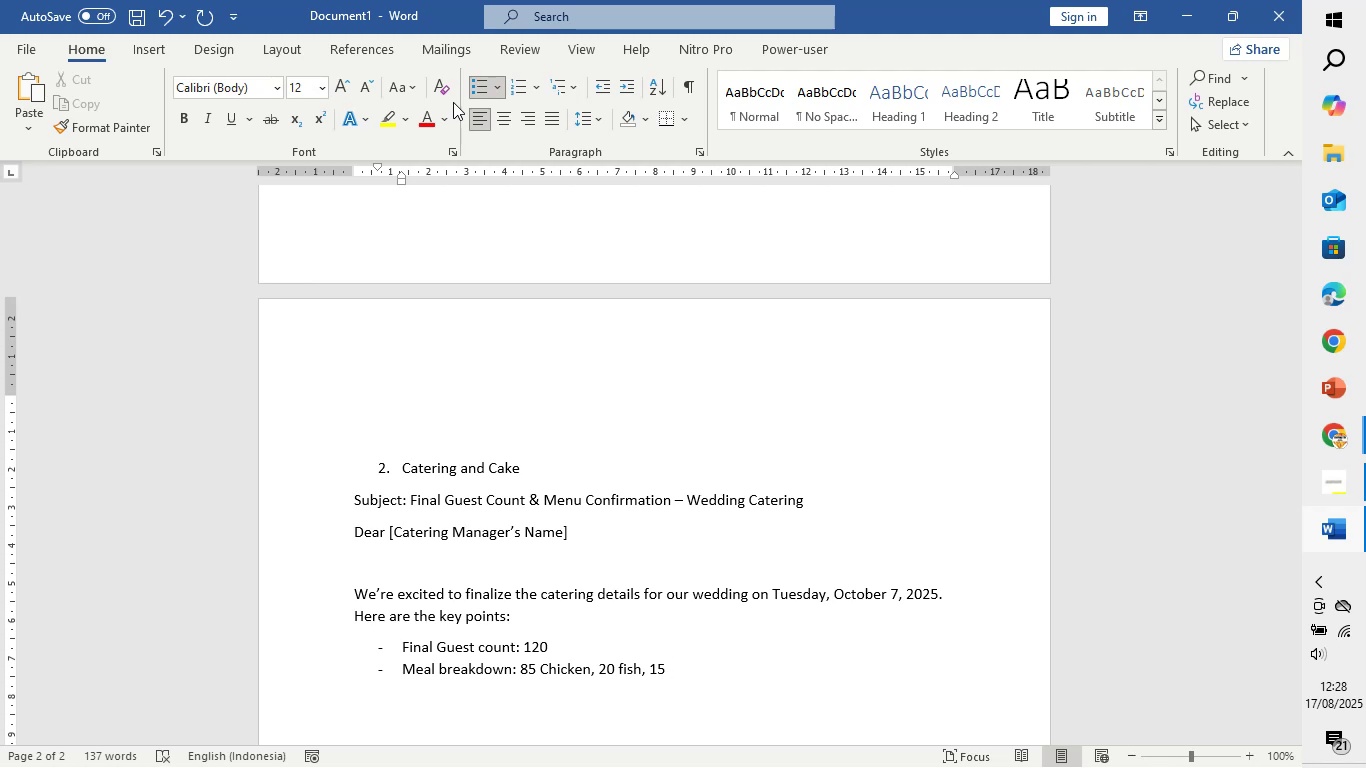 
type(Vegetarian)
 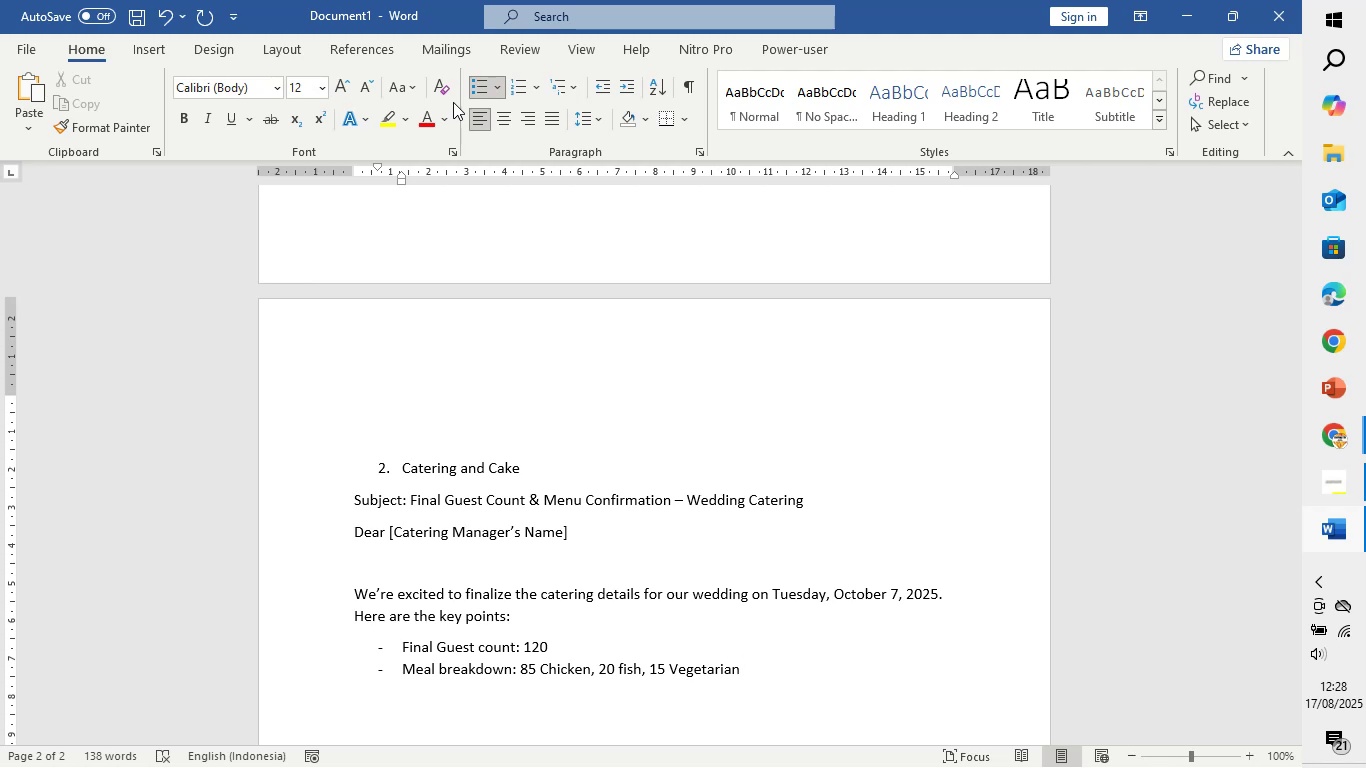 
key(Enter)
 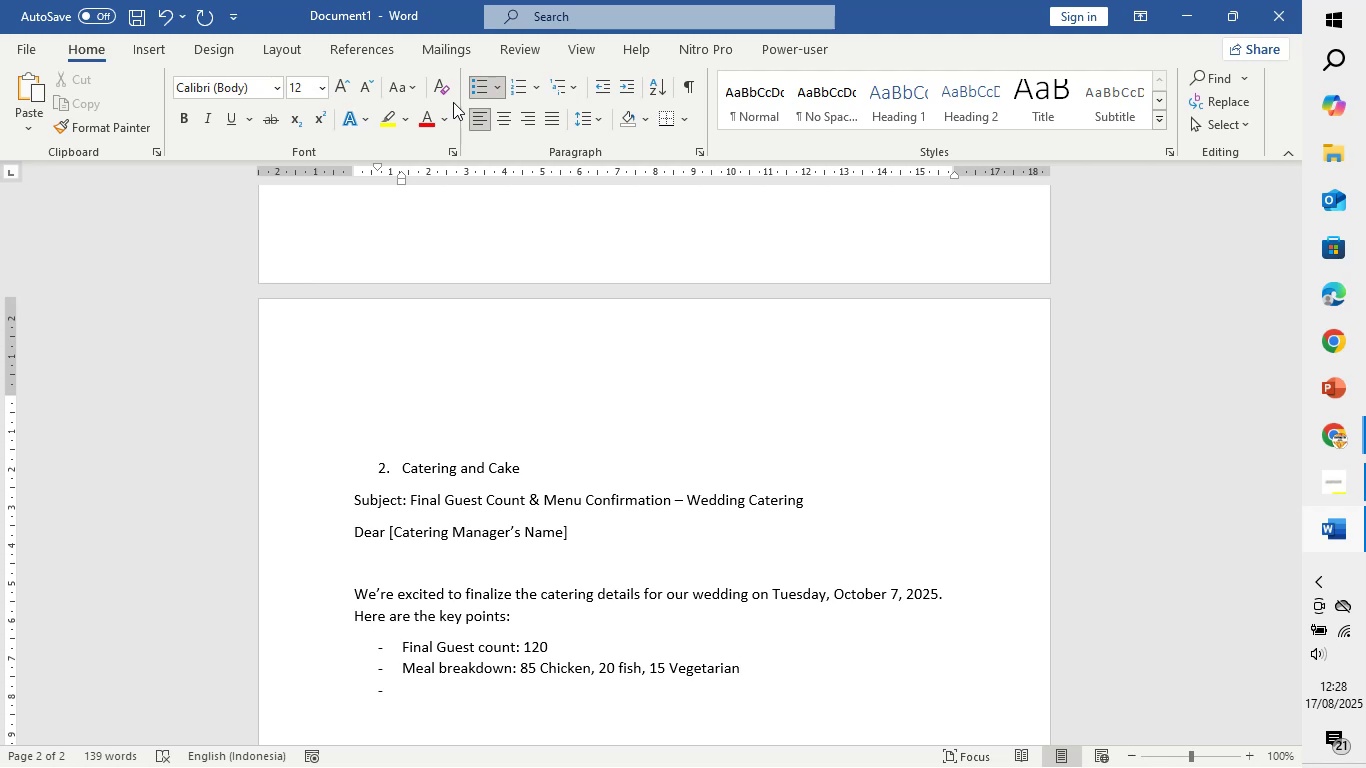 
wait(5.77)
 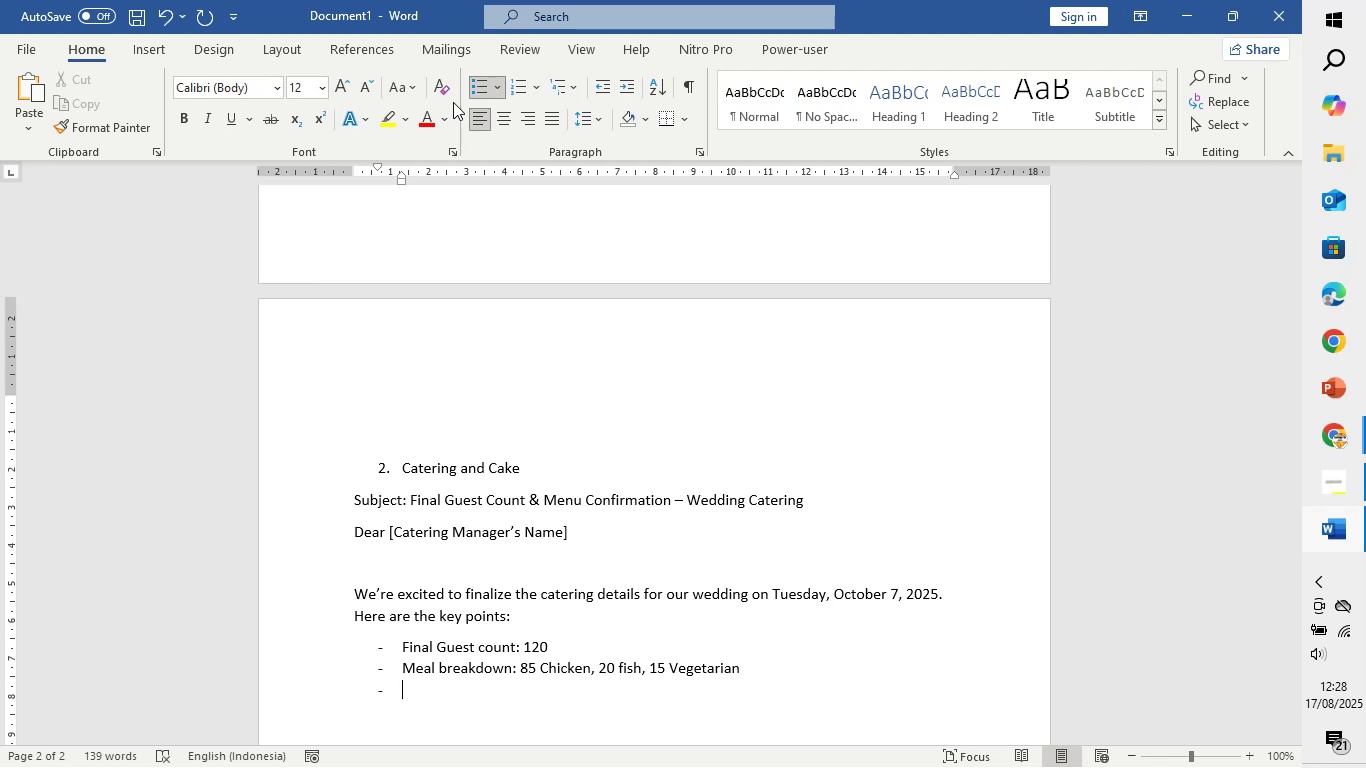 
type(Dietary Restriction :)
key(Backspace)
key(Backspace)
type(: 3 Chichken )
 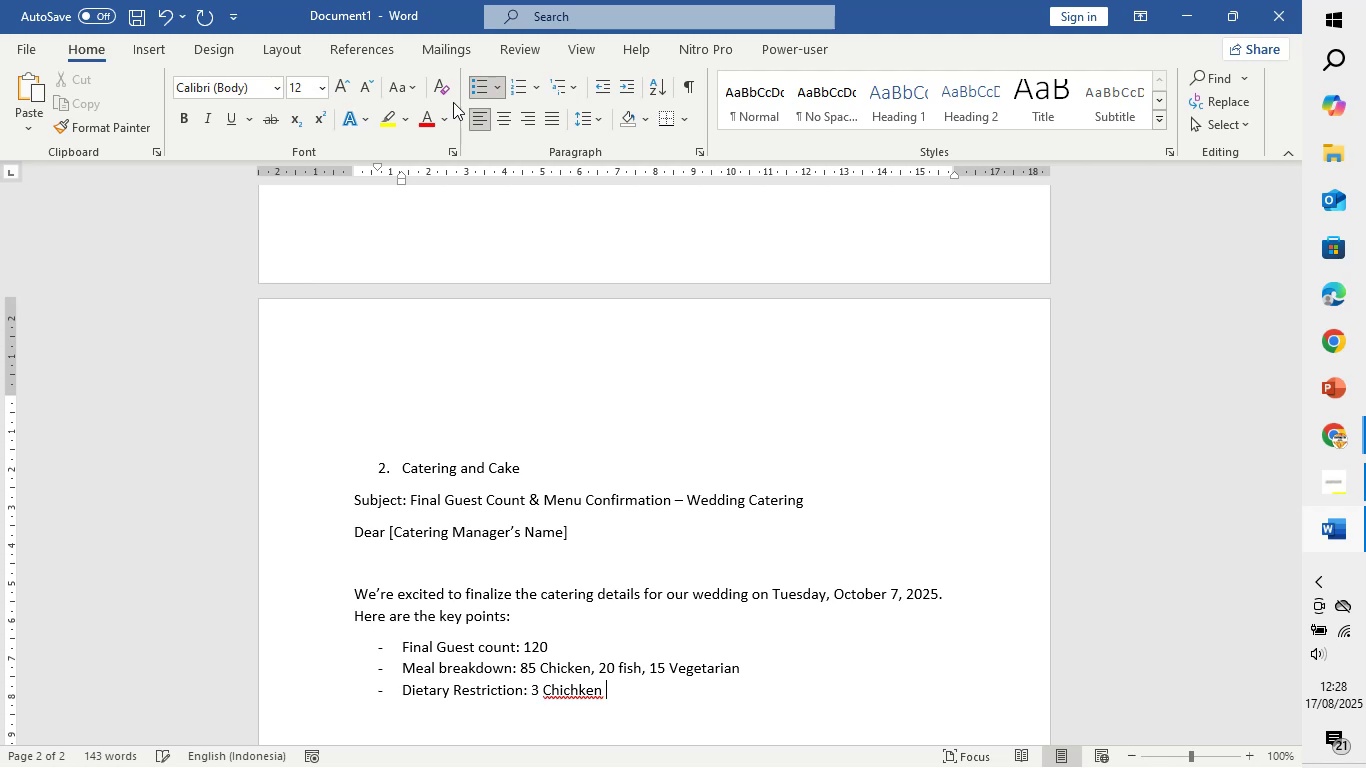 
hold_key(key=ArrowLeft, duration=0.59)
 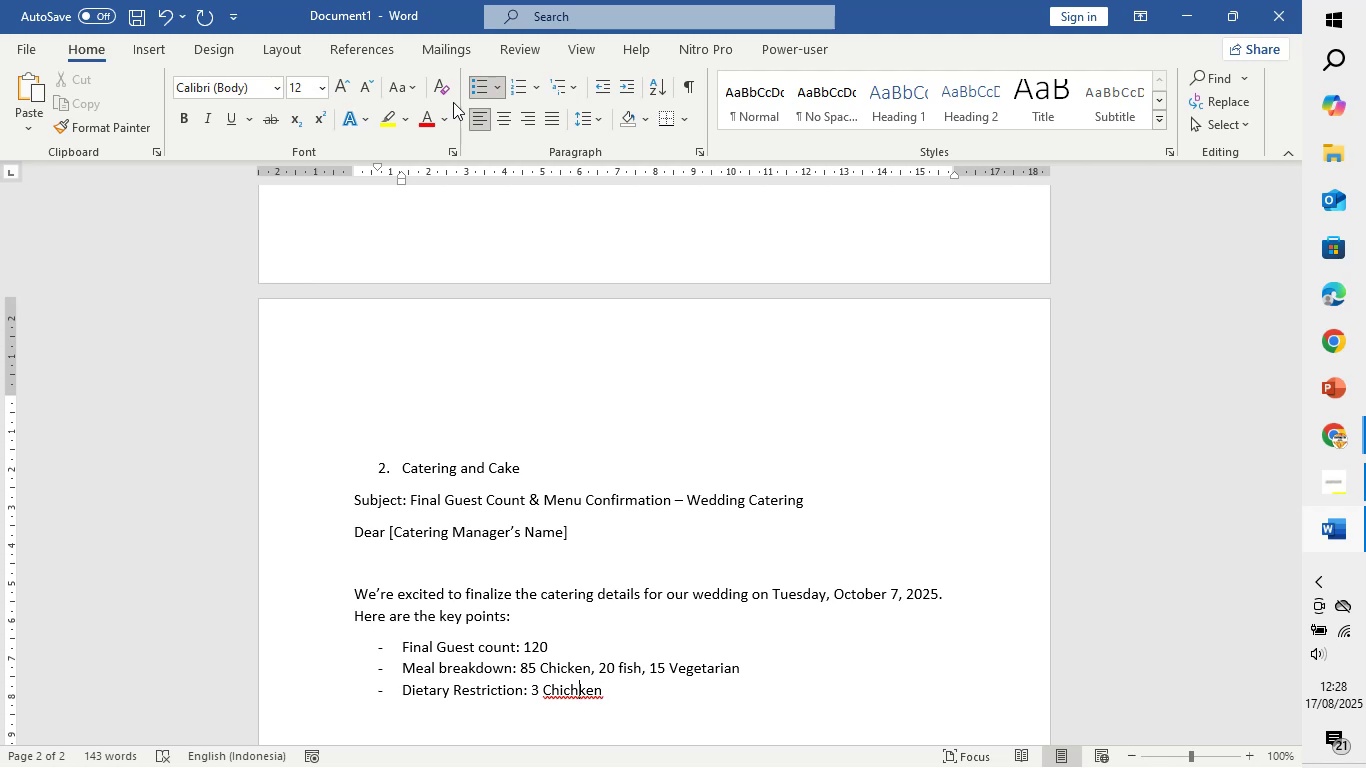 
key(ArrowLeft)
 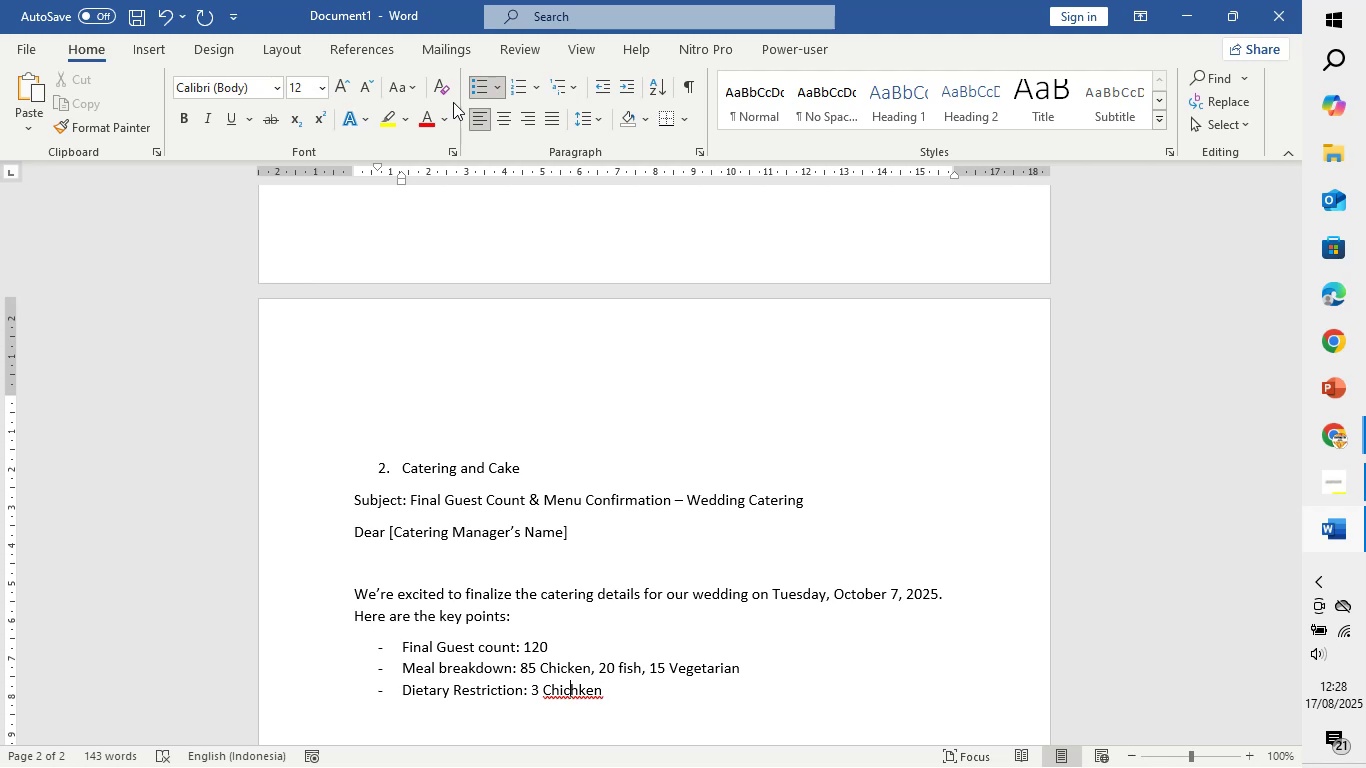 
key(ArrowLeft)
 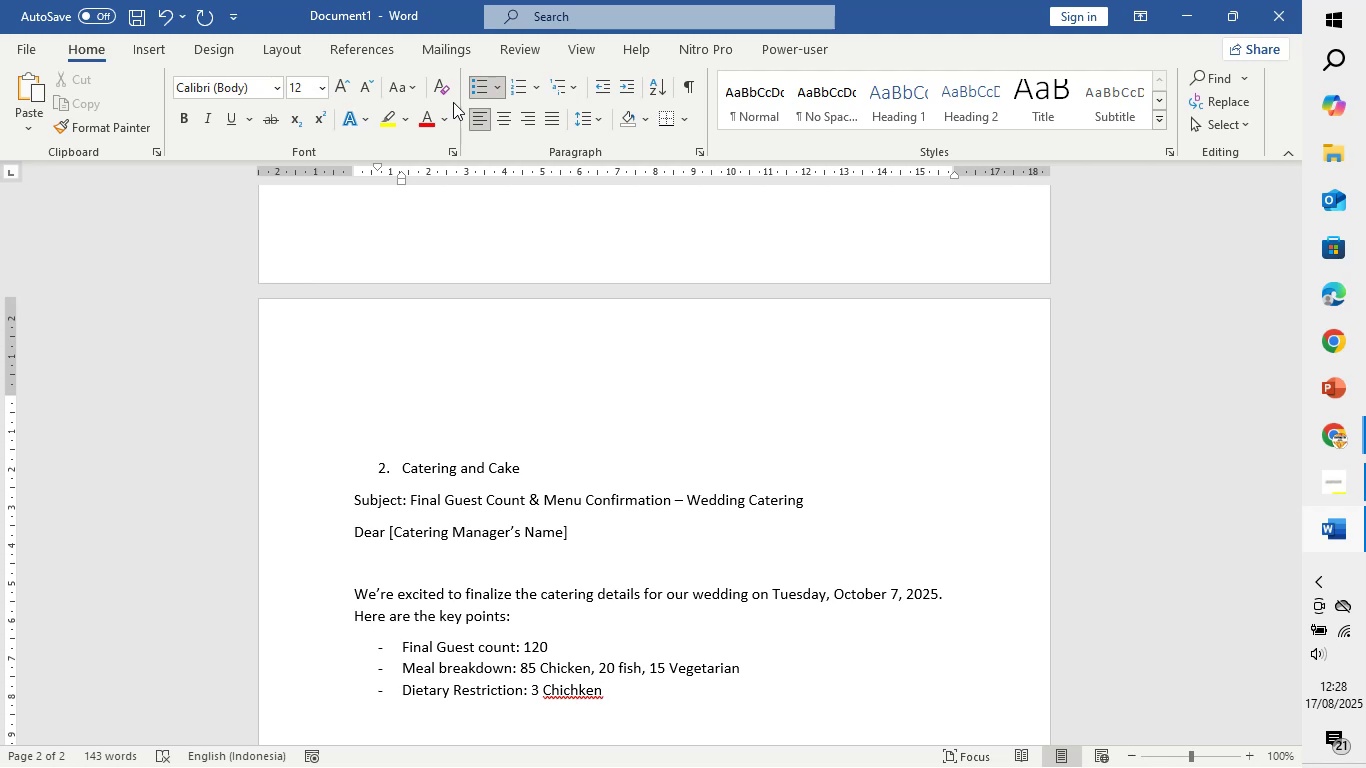 
key(ArrowRight)
 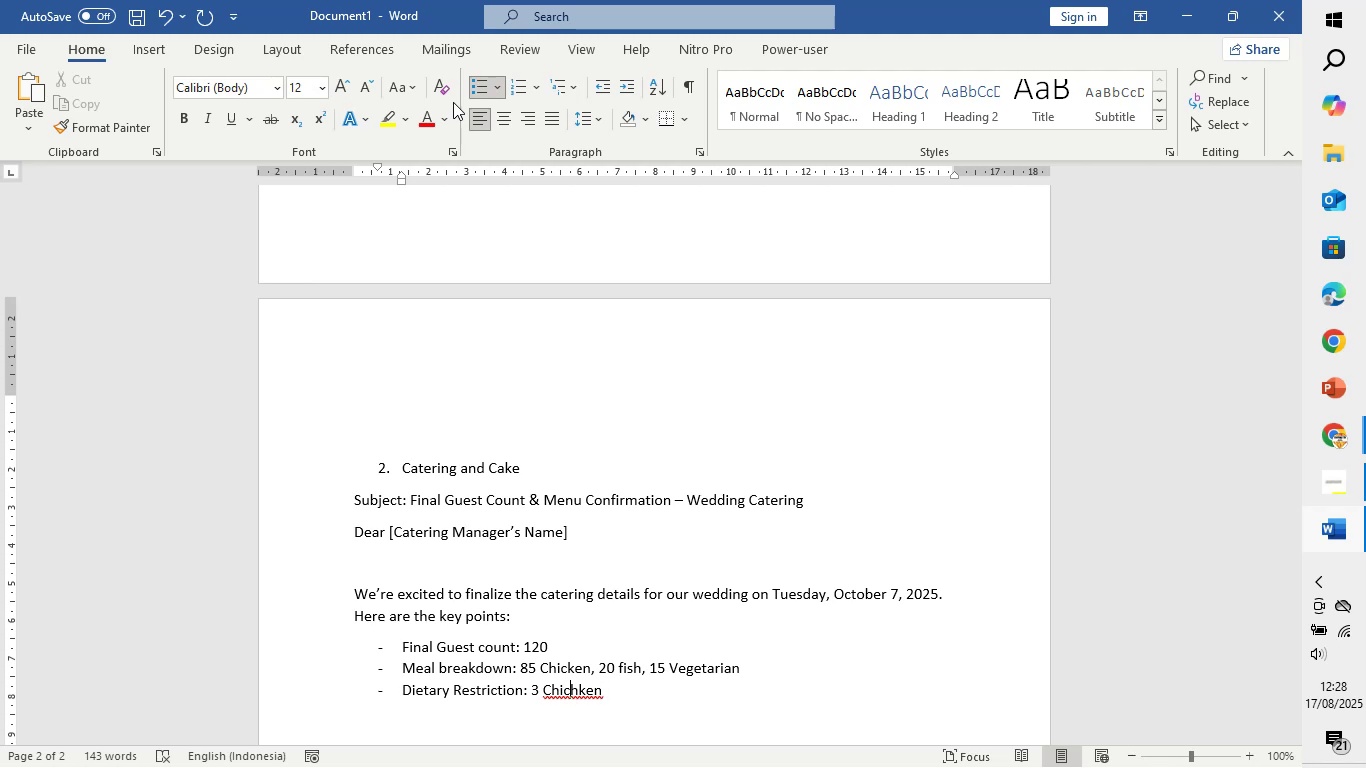 
key(ArrowRight)
 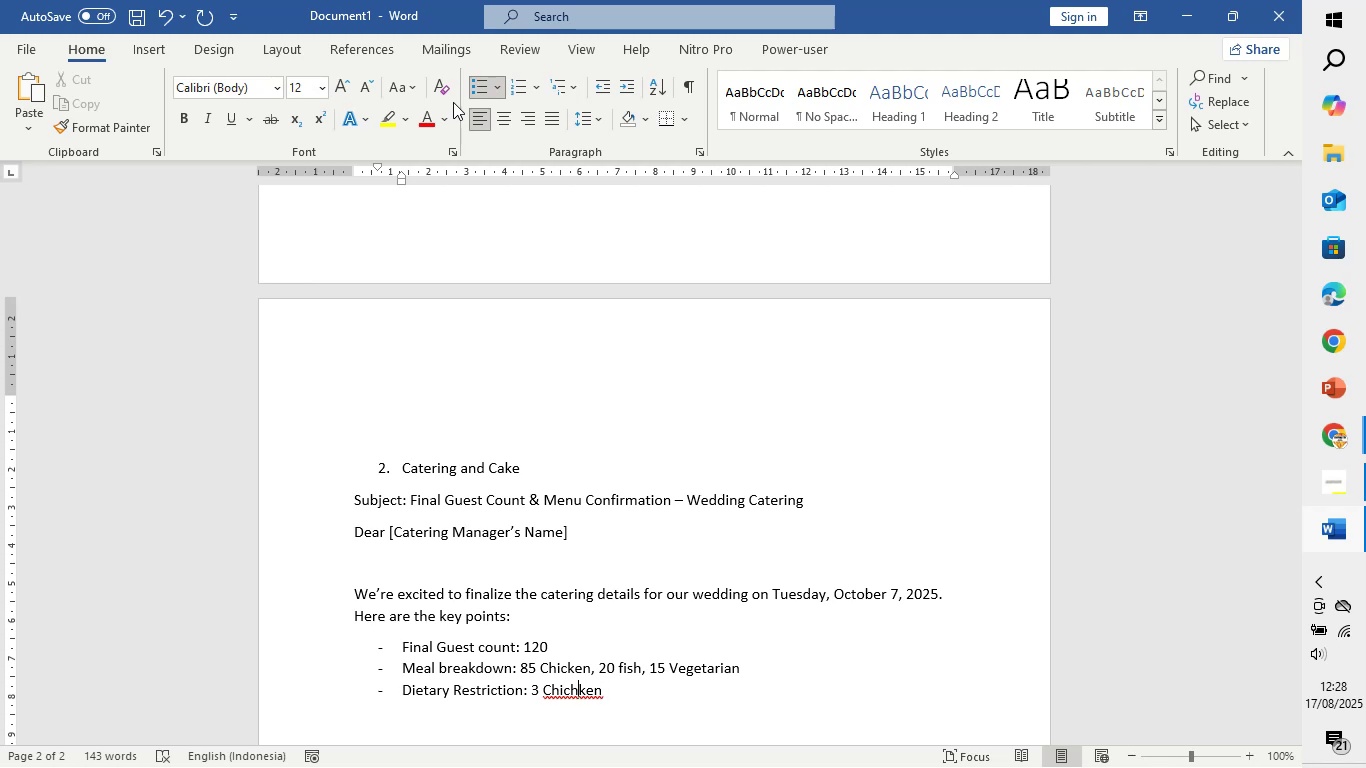 
key(Backspace)
 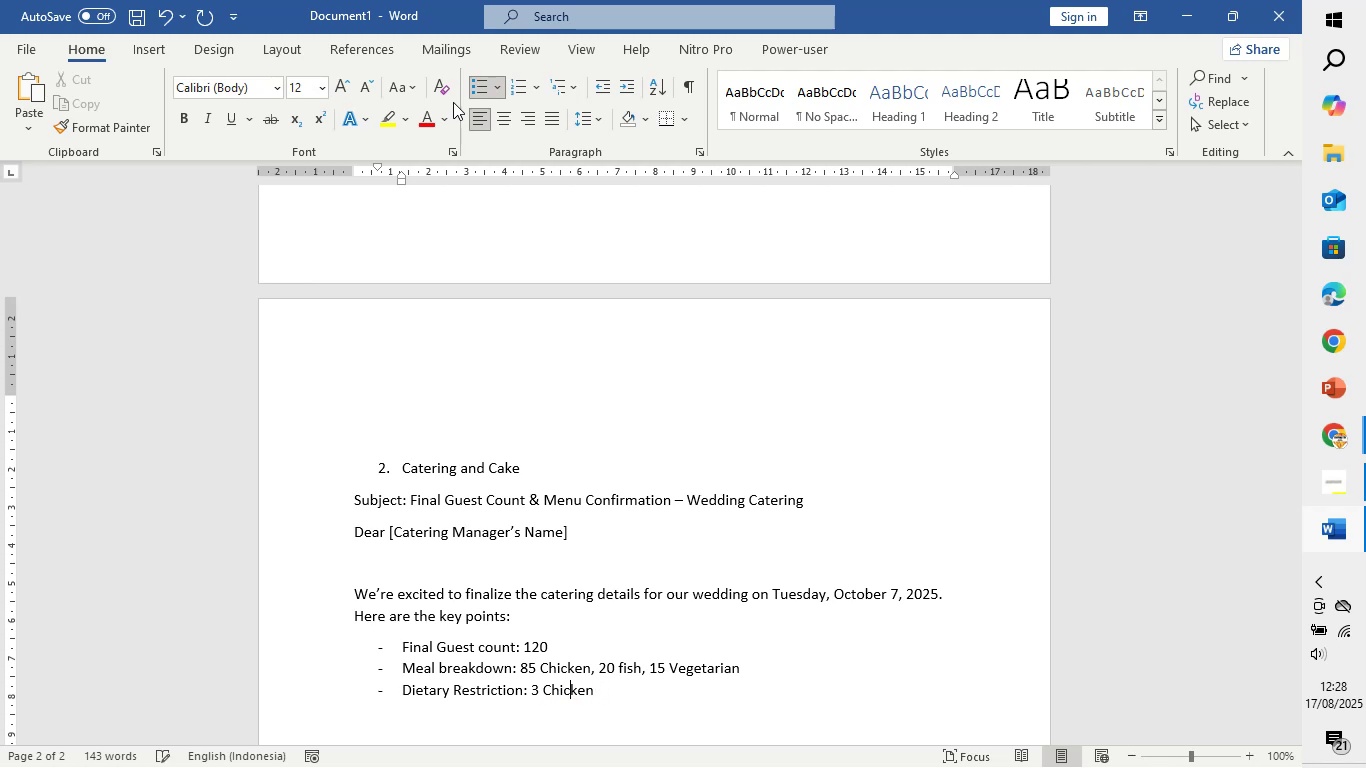 
key(Backspace)
 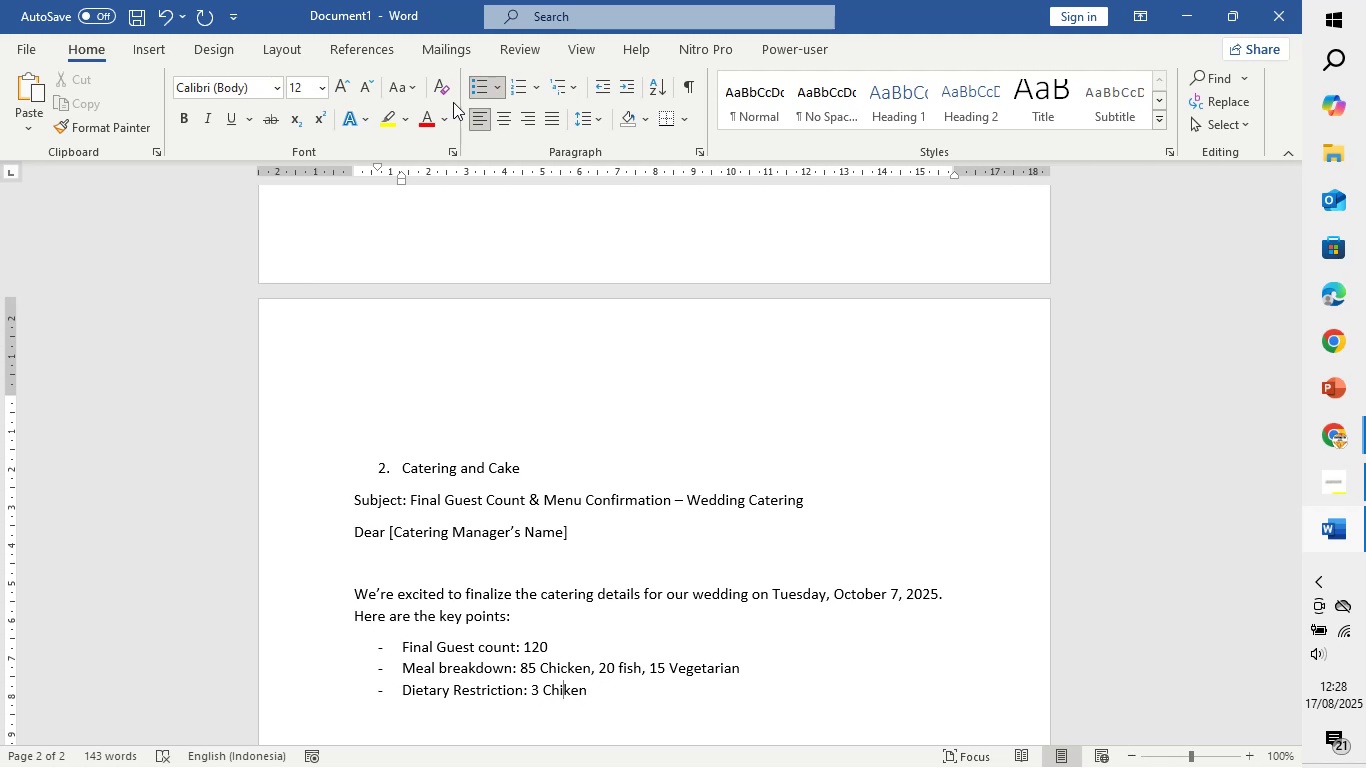 
key(C)
 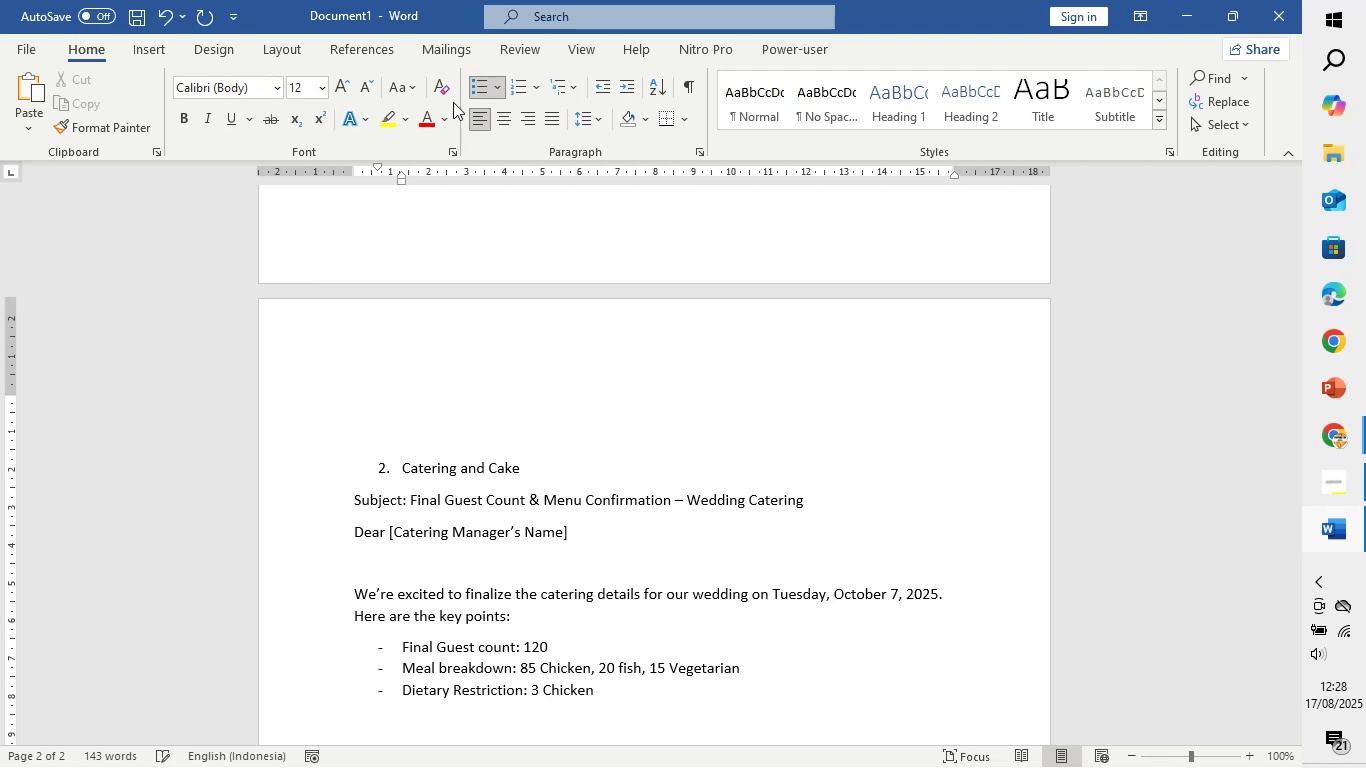 
hold_key(key=ArrowRight, duration=0.52)
 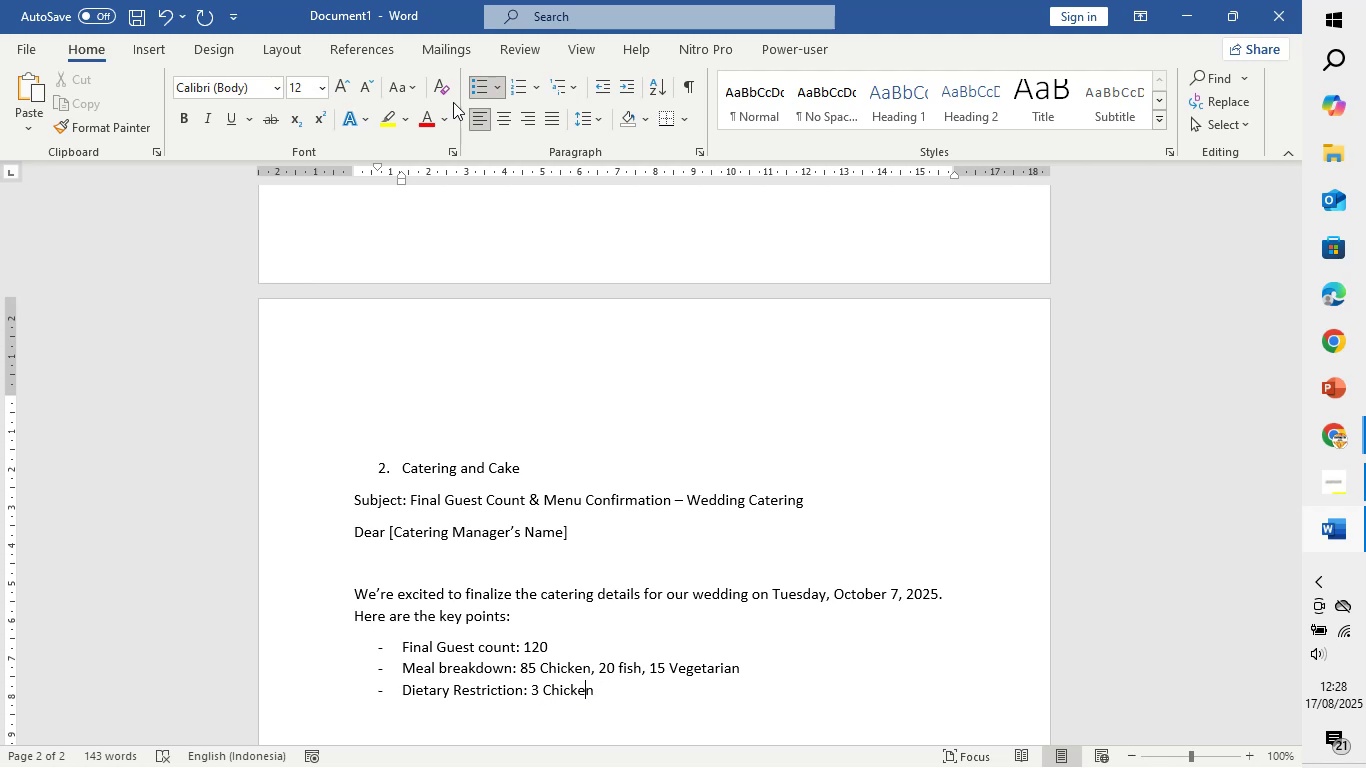 
key(ArrowRight)
 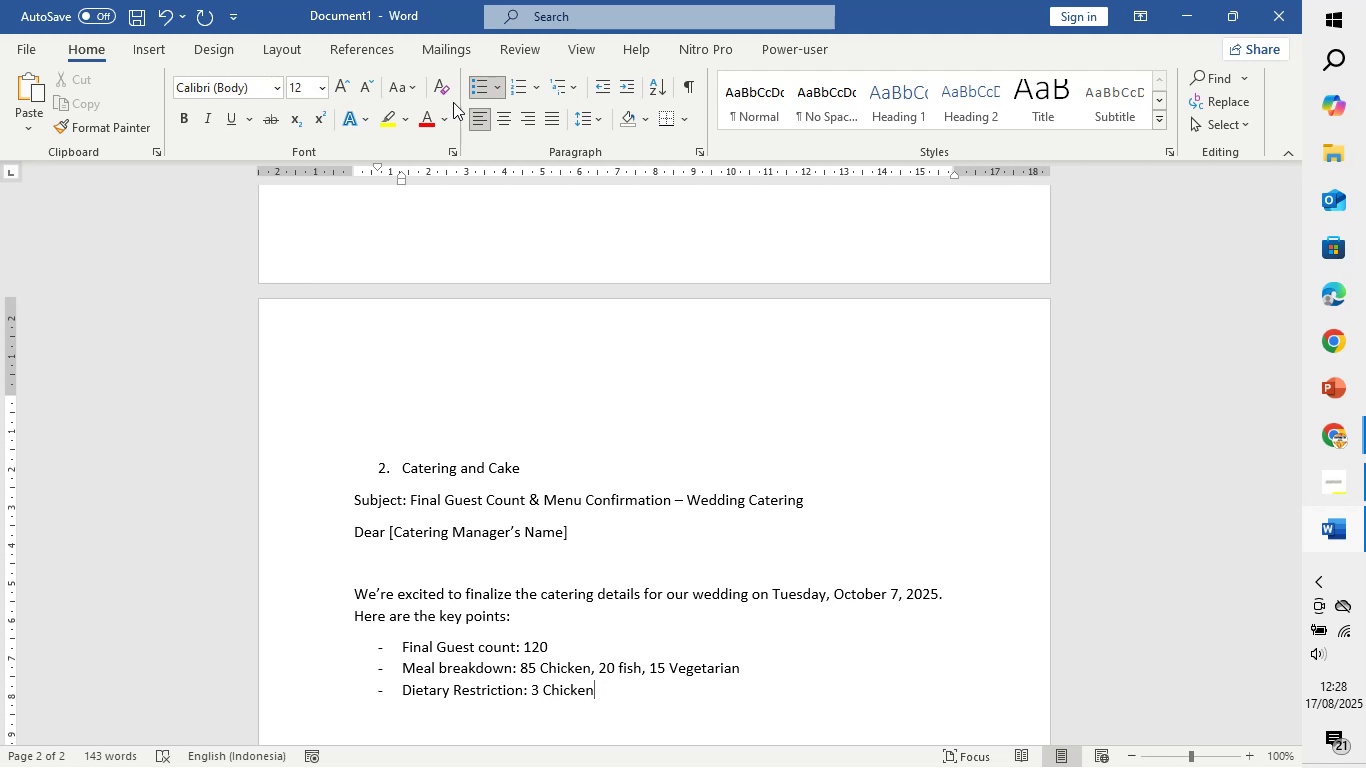 
type( no )
 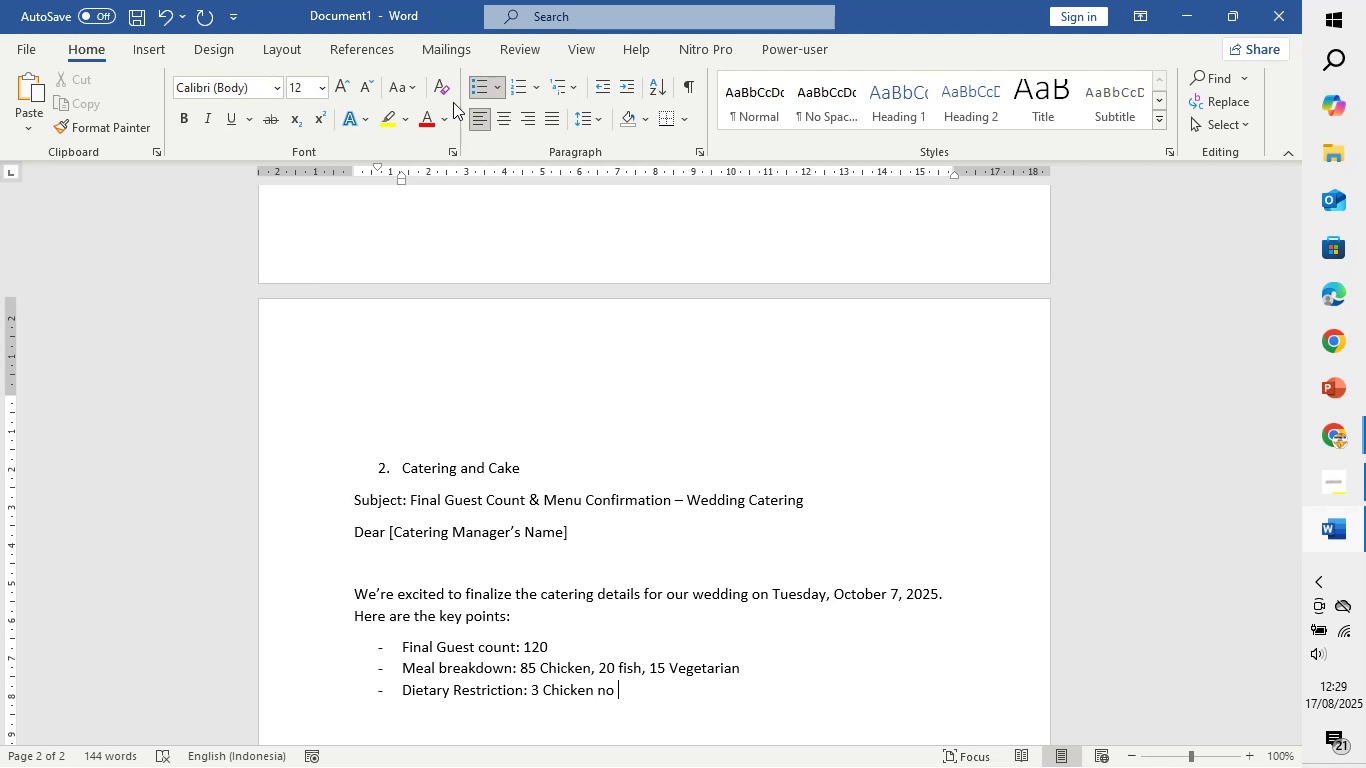 
wait(6.52)
 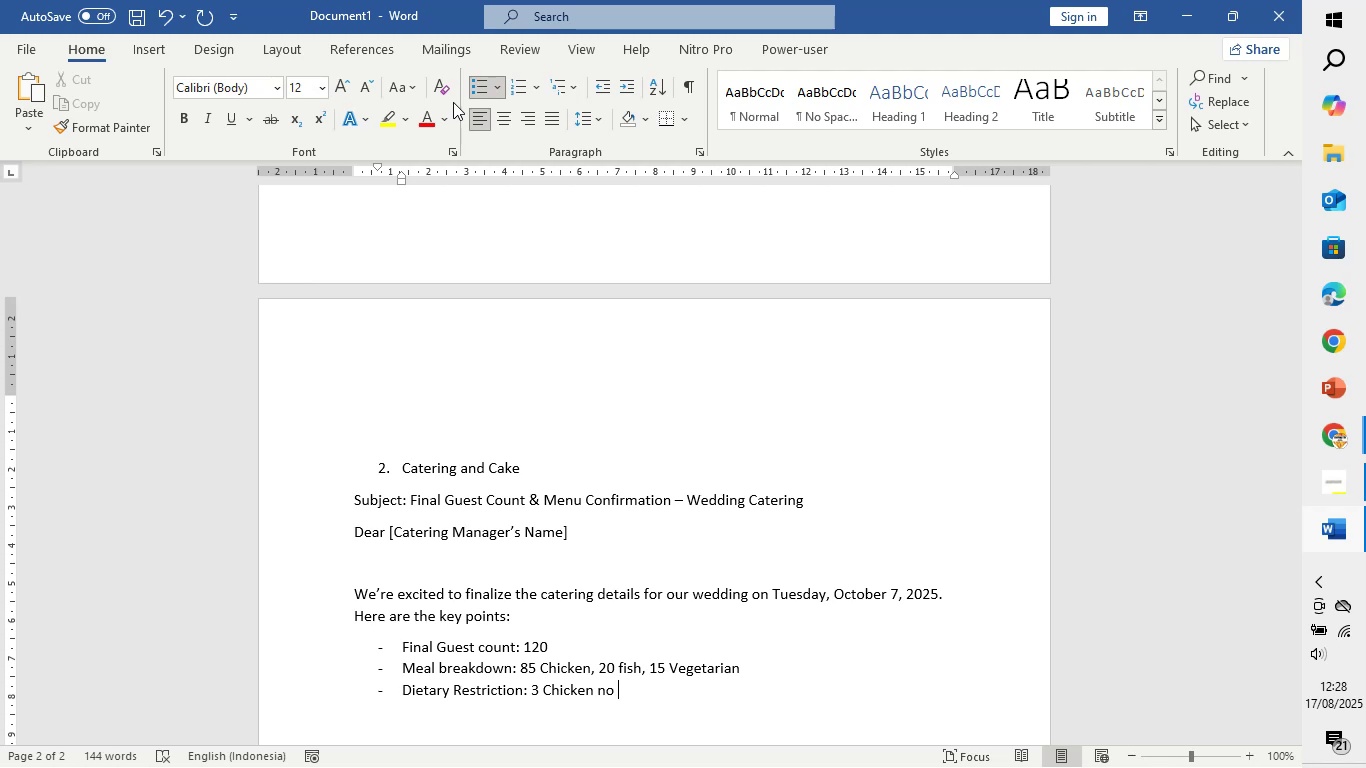 
key(Backspace)
 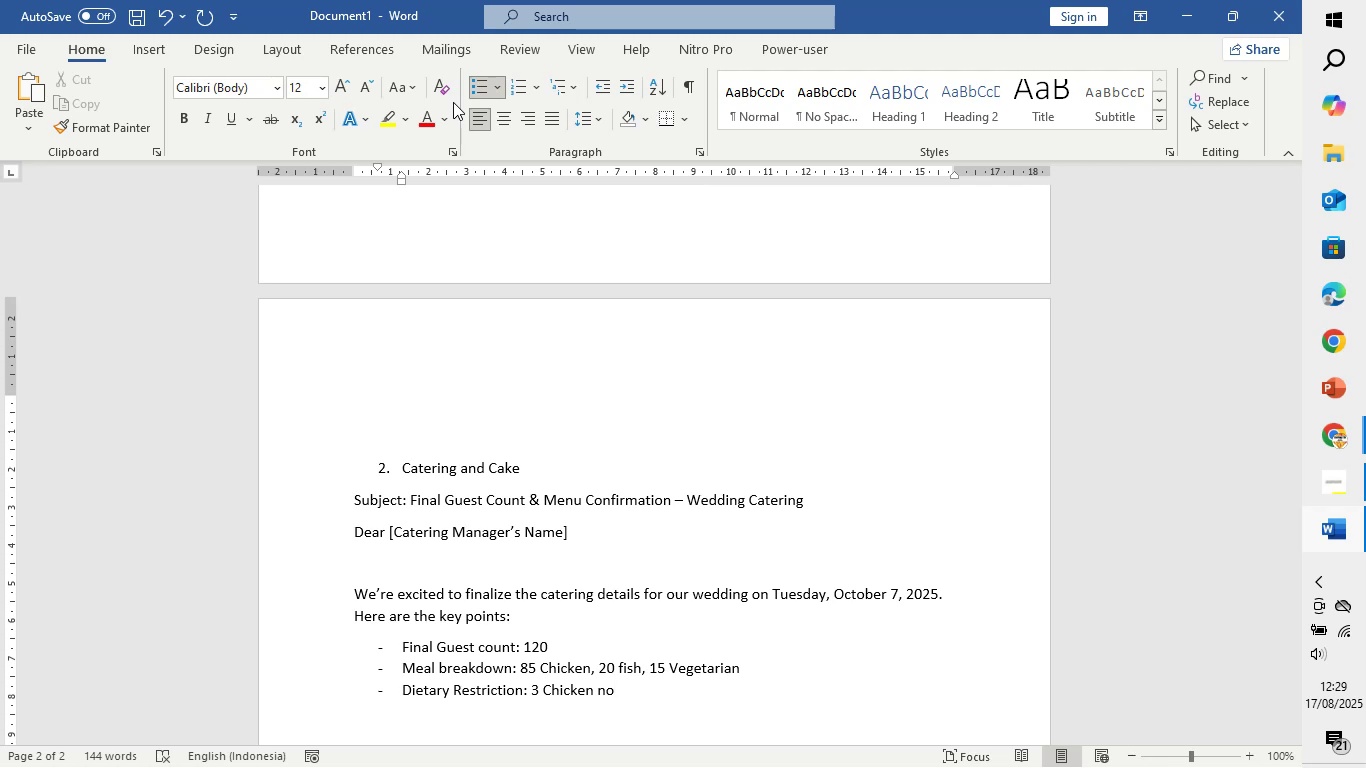 
key(Space)
 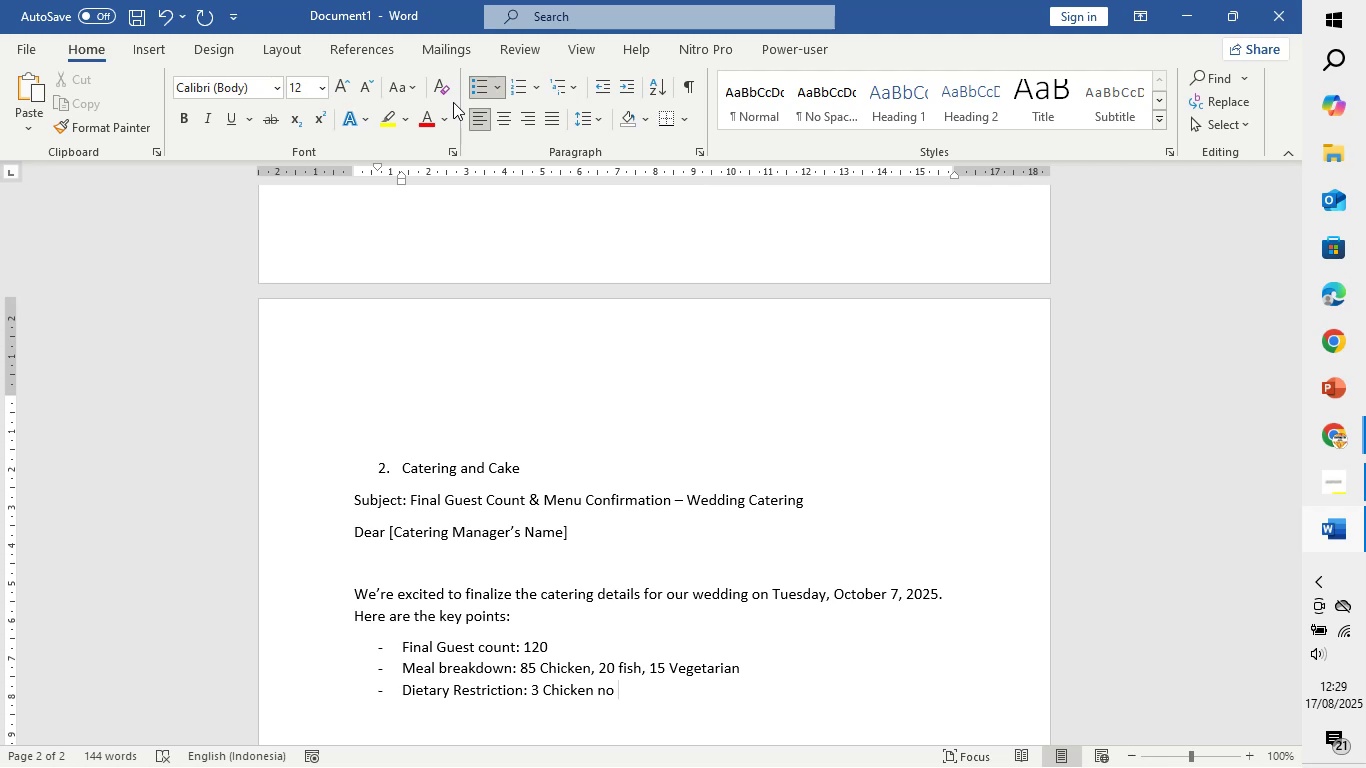 
type(m)
key(Backspace)
type(Dairy)
 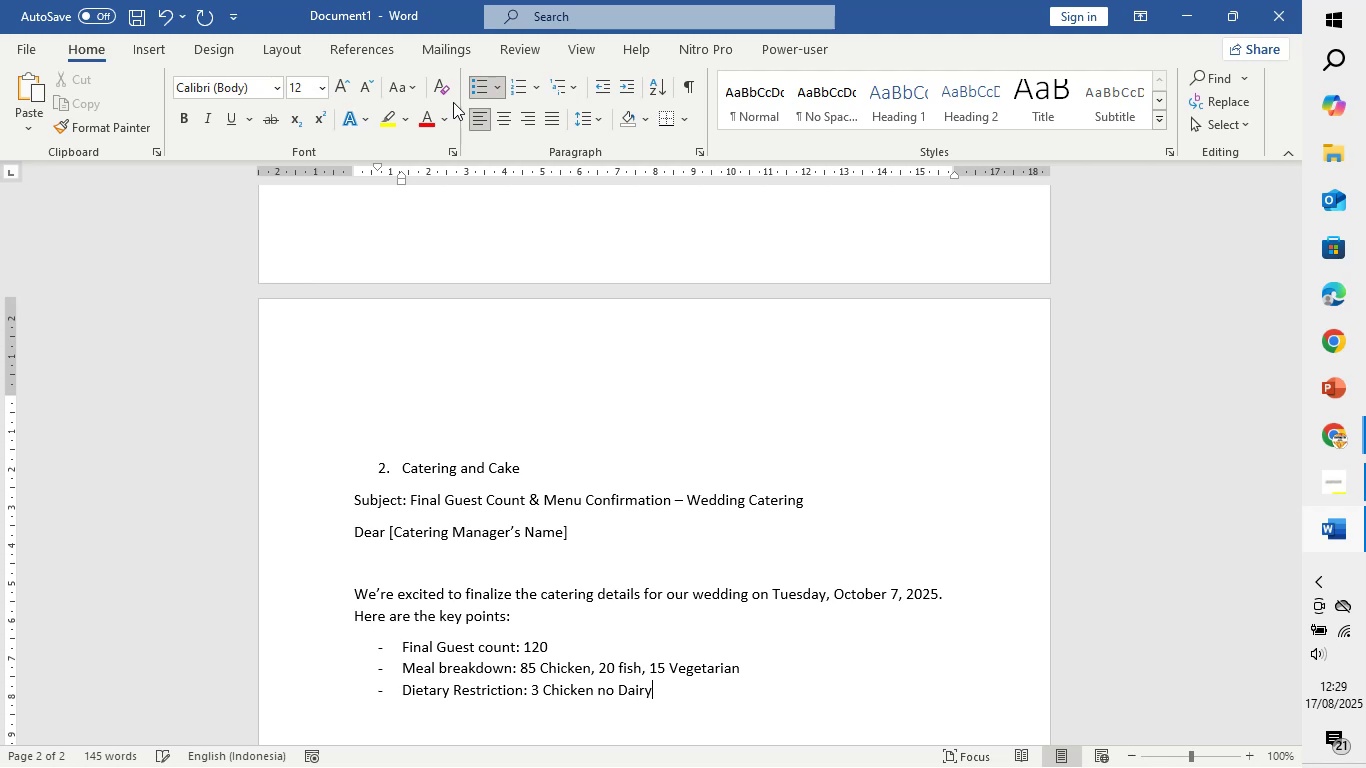 
key(Enter)
 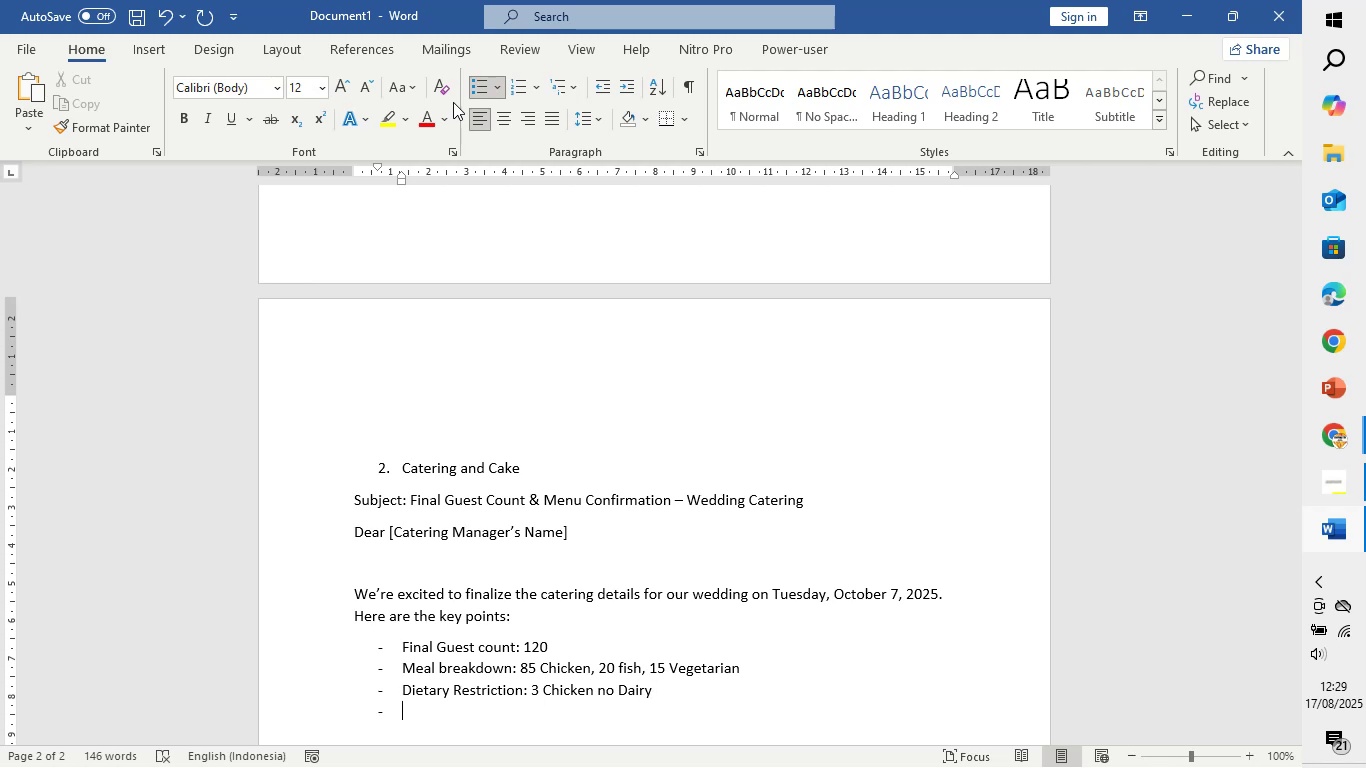 
type(Service style: )
 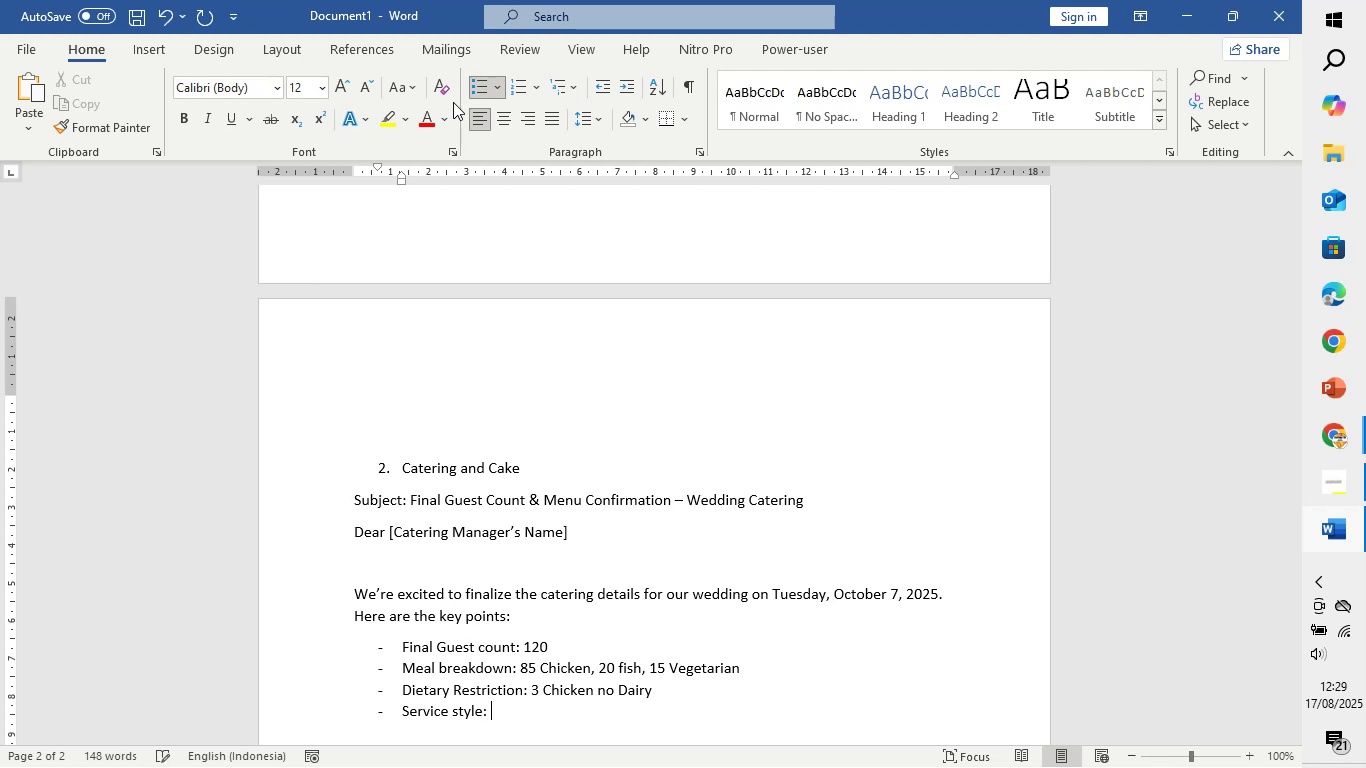 
type(Plated)
 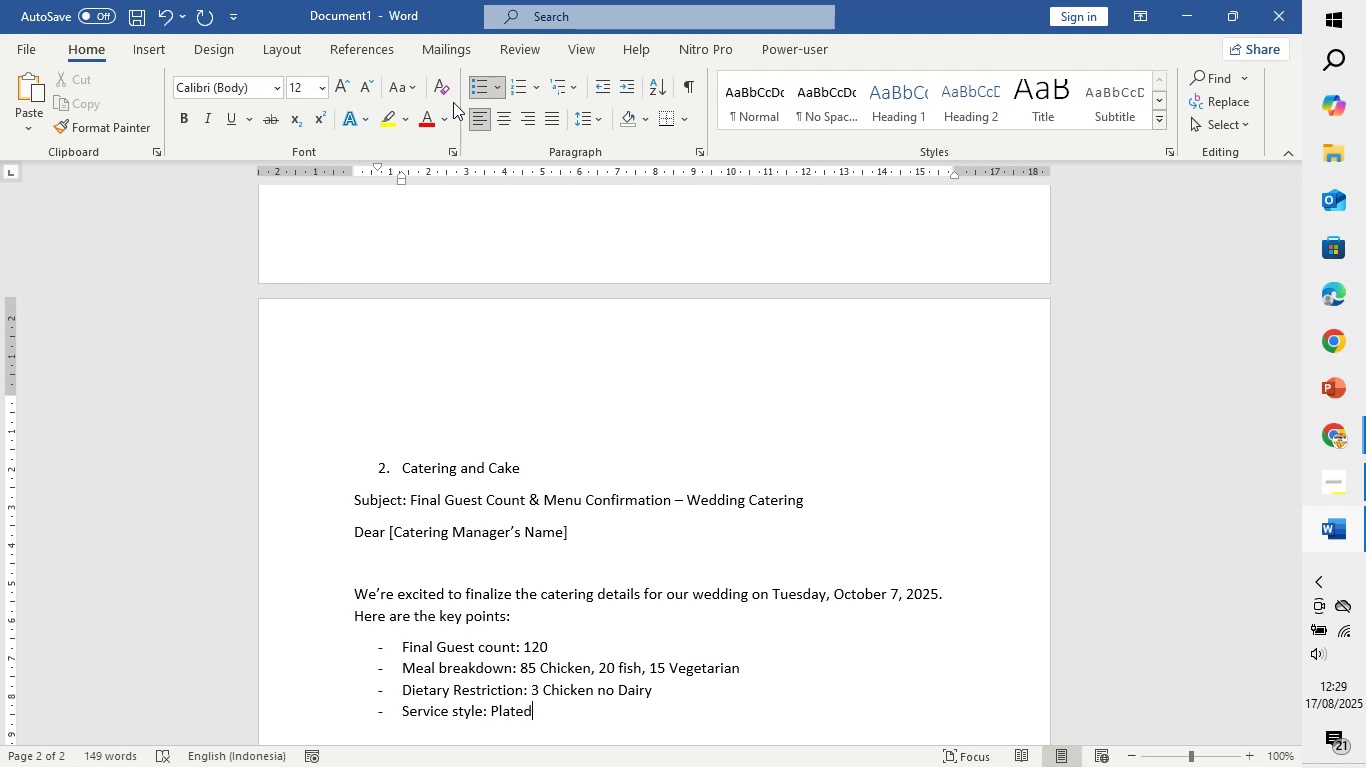 
key(Enter)
 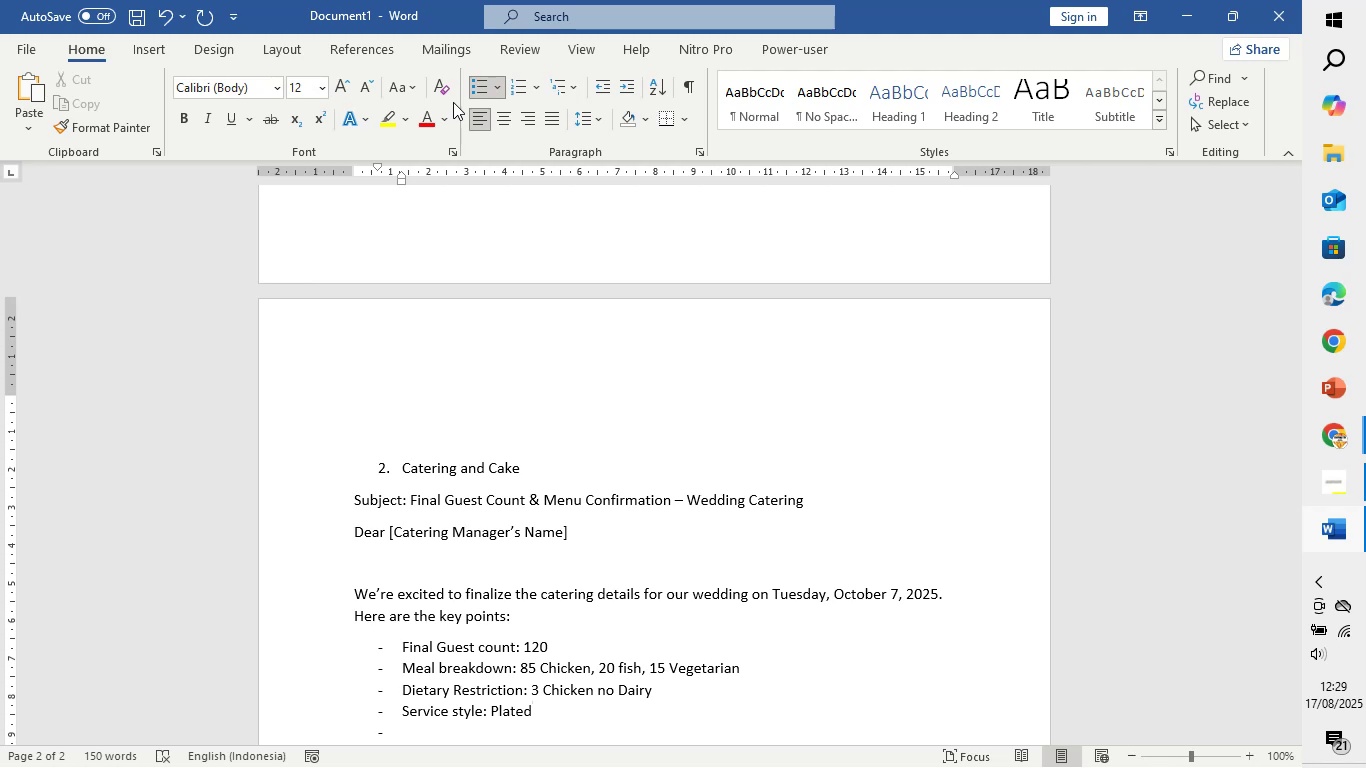 
wait(10.2)
 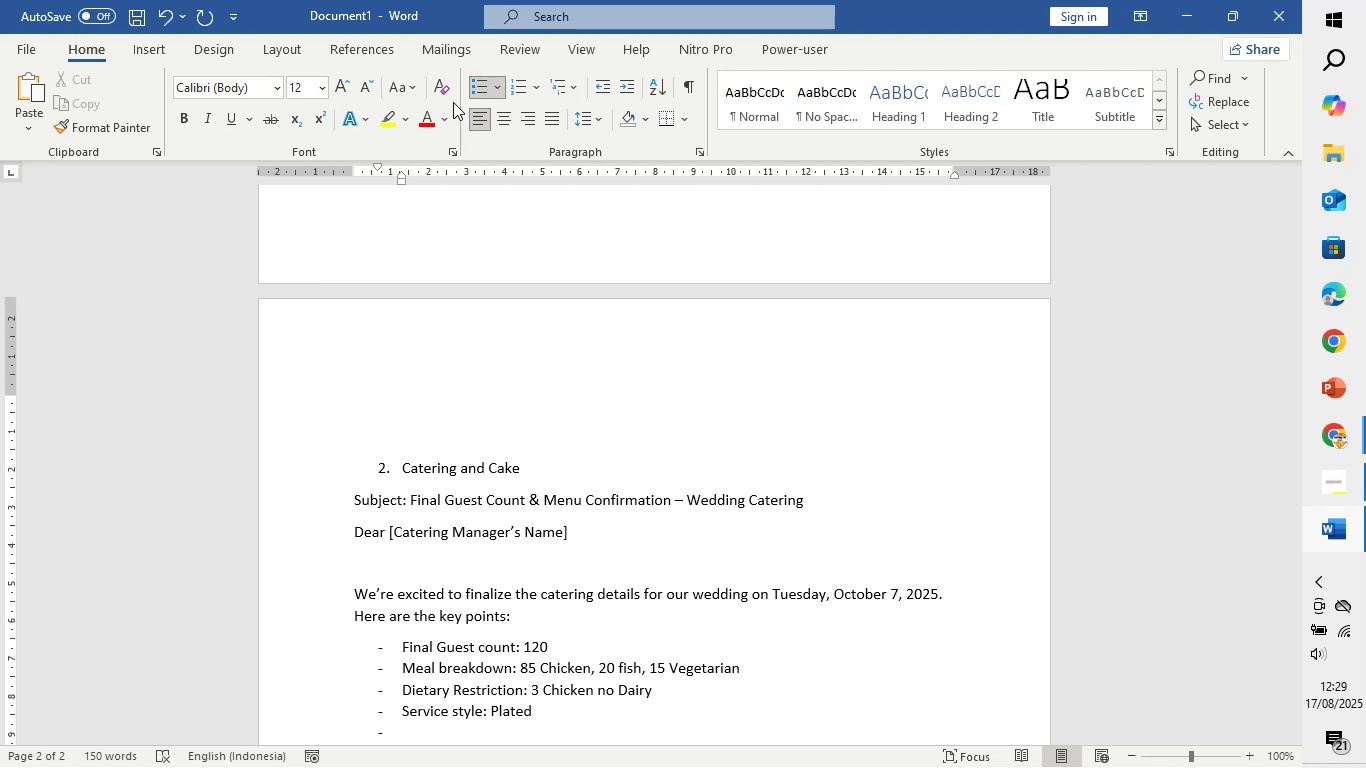 
type(Bever)
 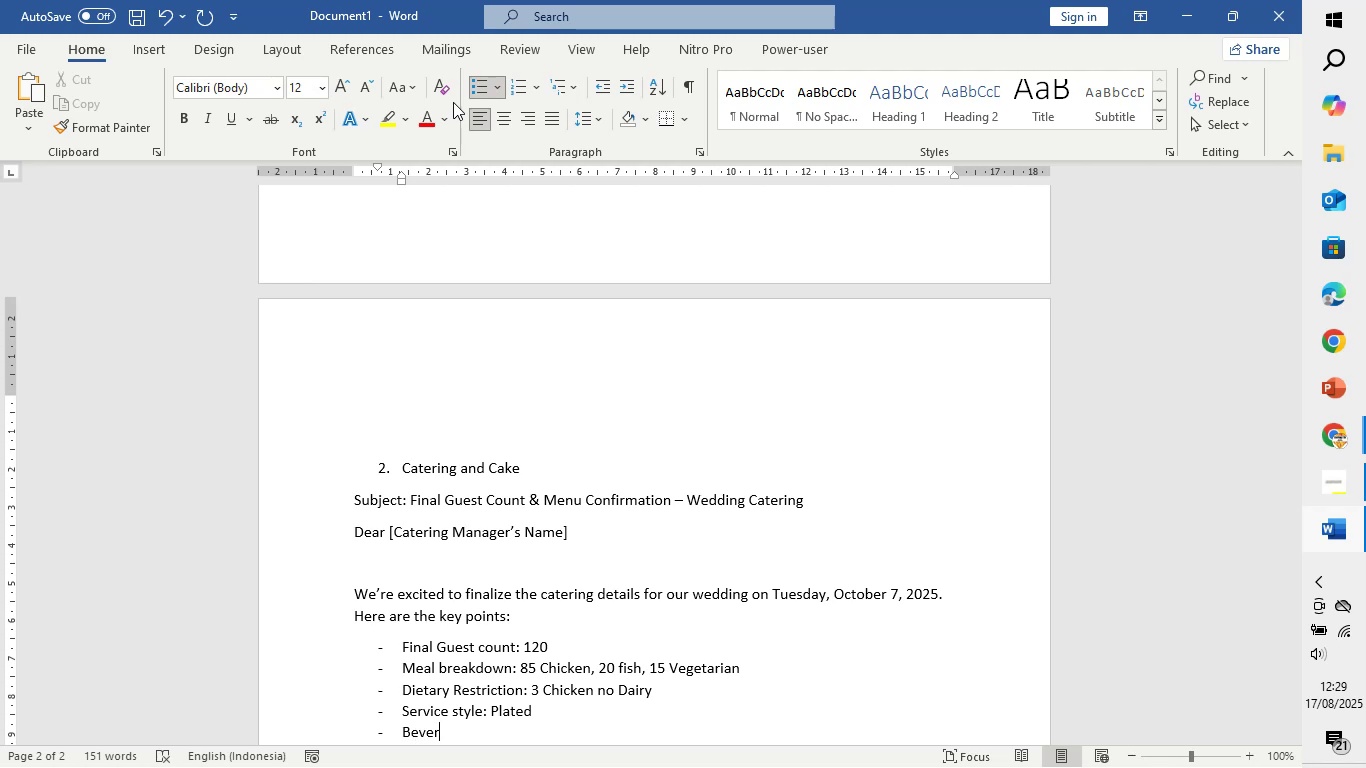 
type(age:)
 